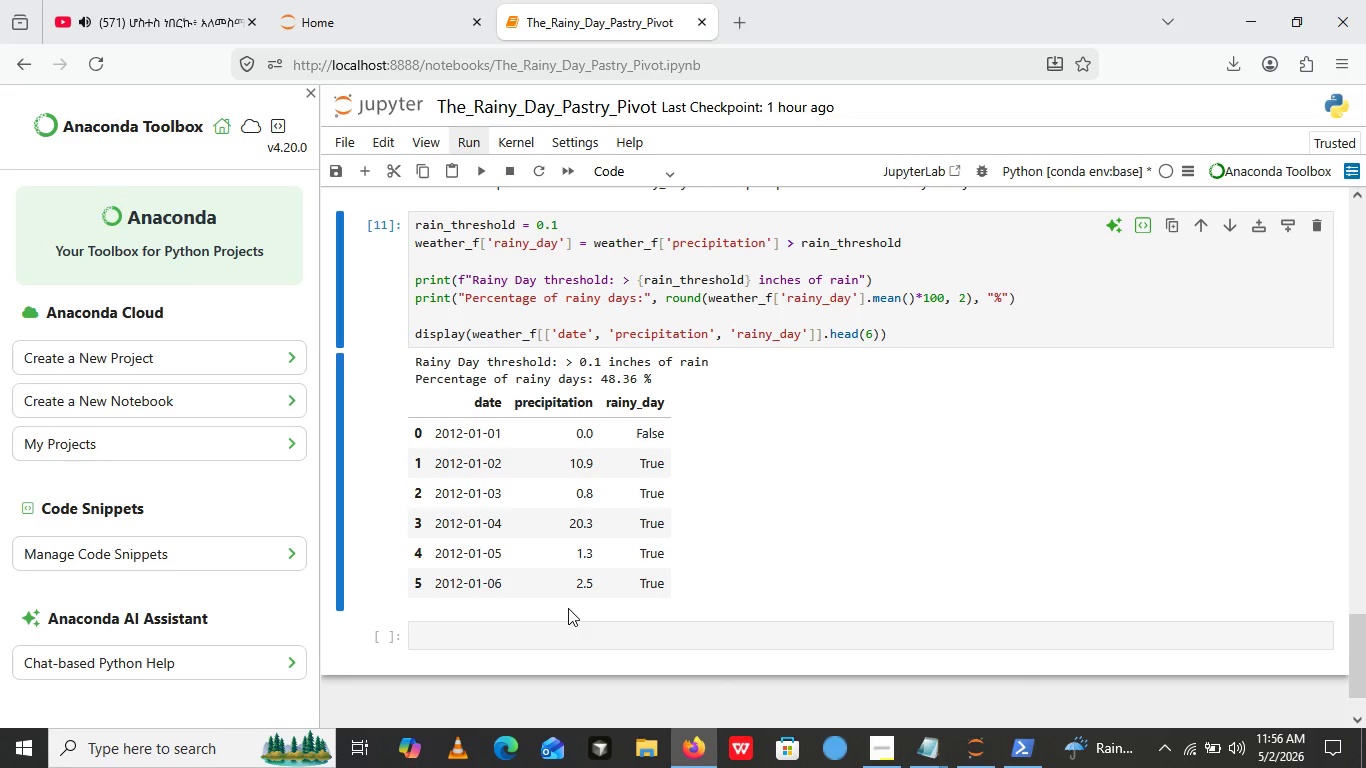 
wait(26.42)
 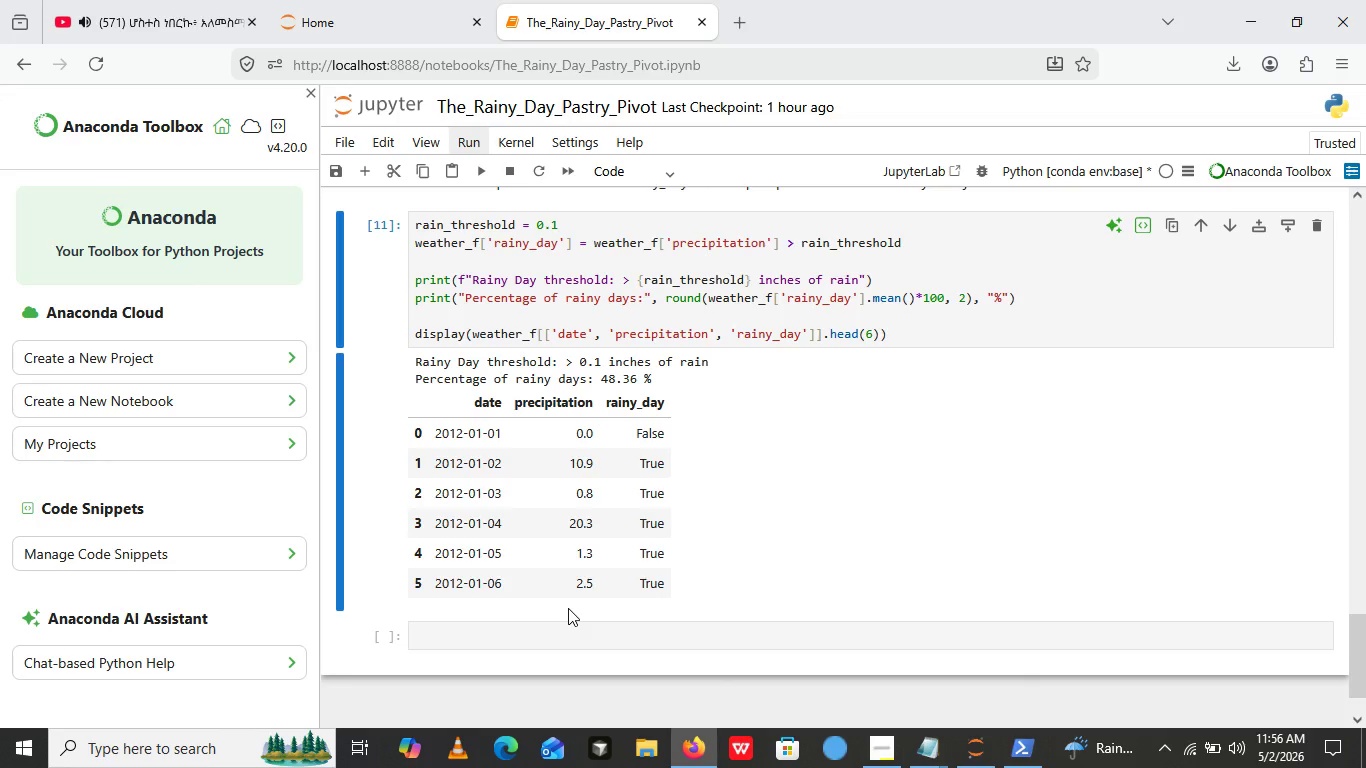 
left_click([555, 392])
 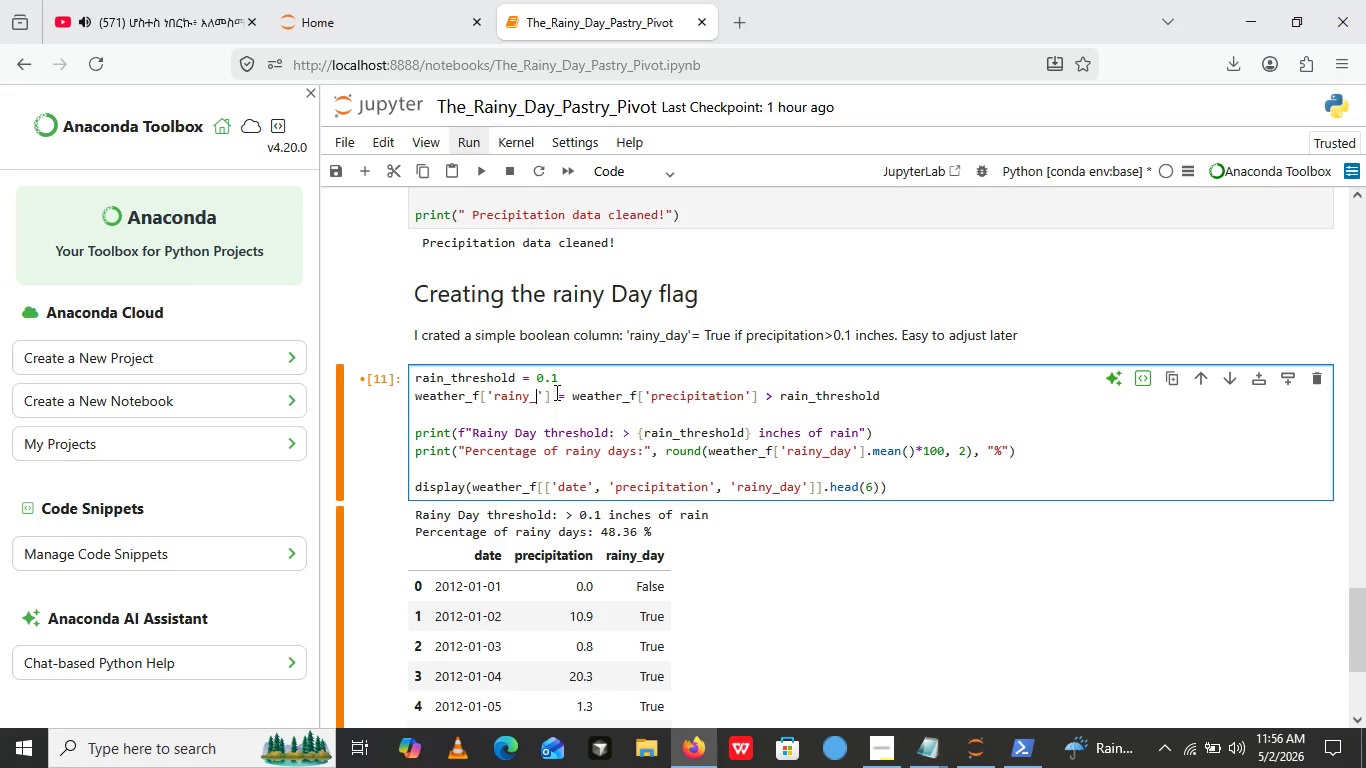 
key(Backspace)
 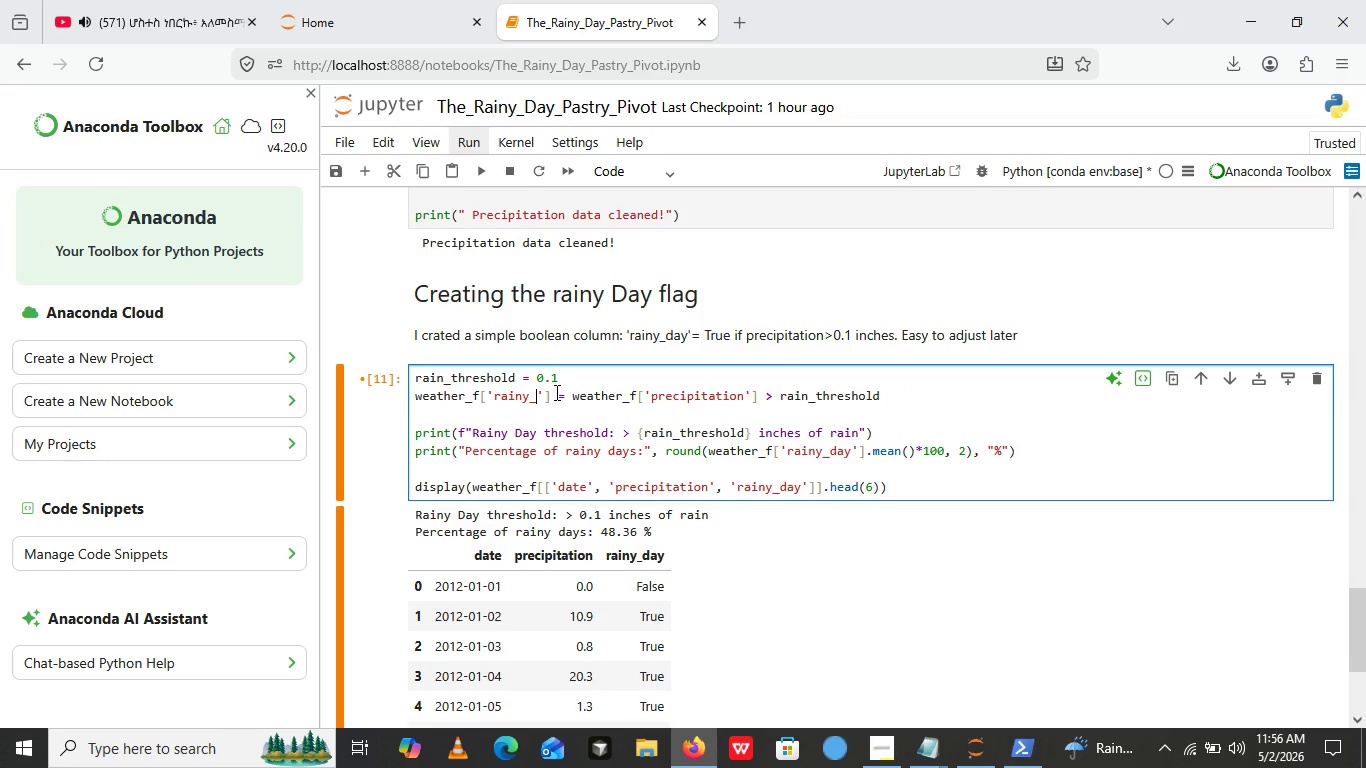 
key(Backspace)
 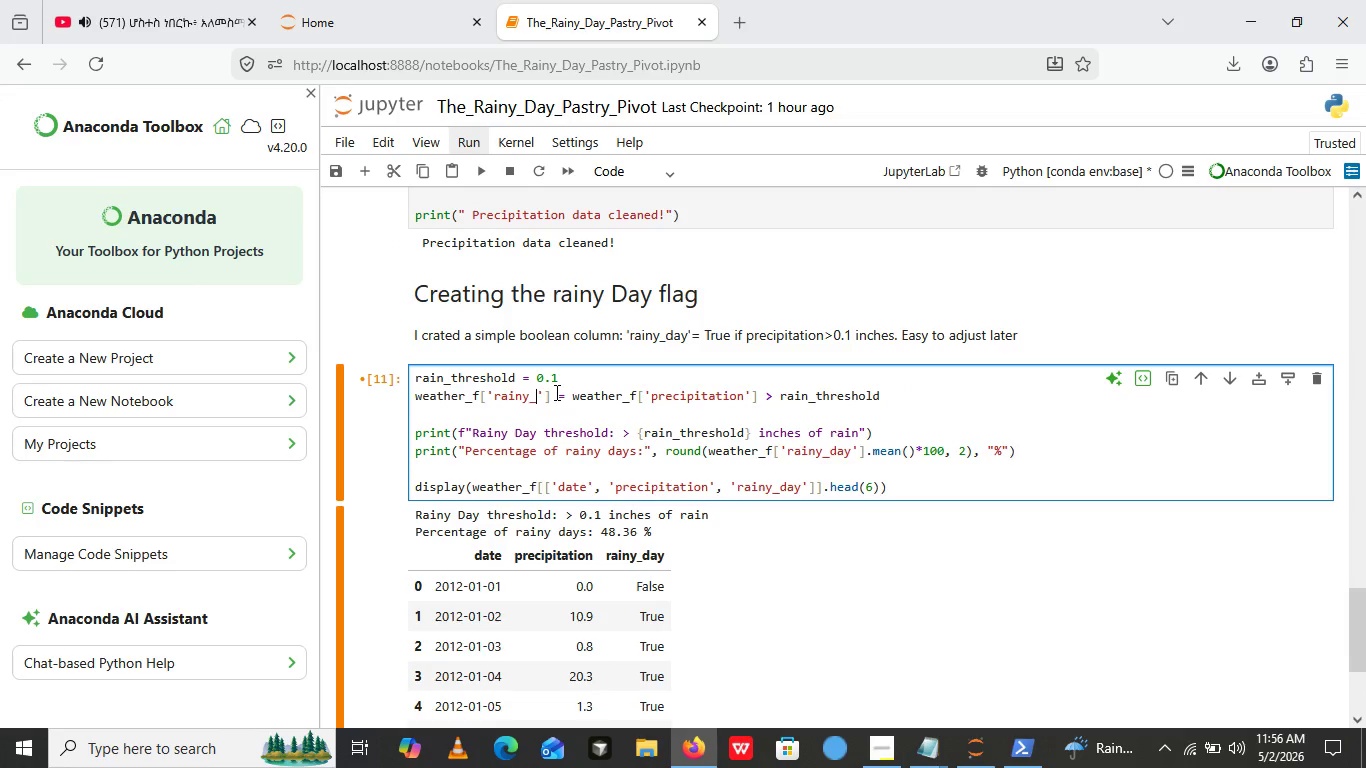 
key(Backspace)
 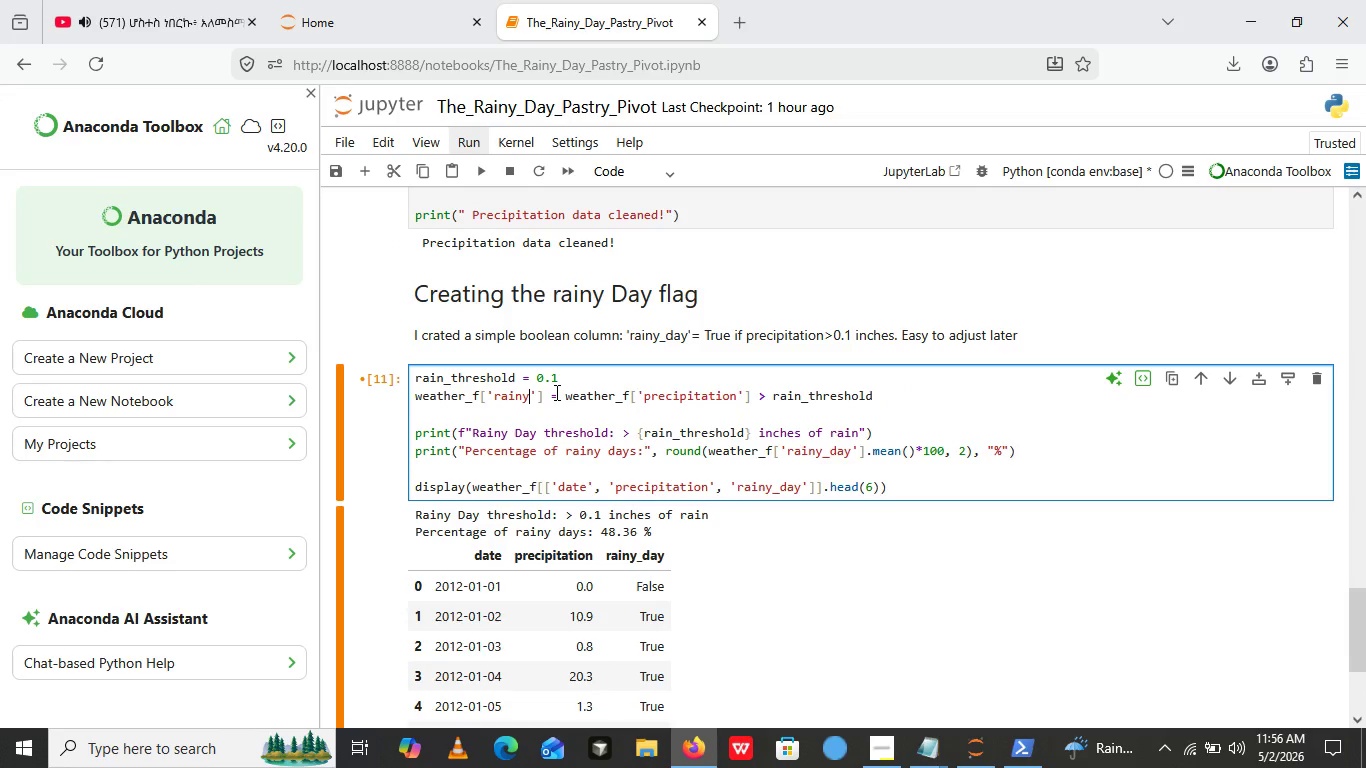 
key(Backspace)
 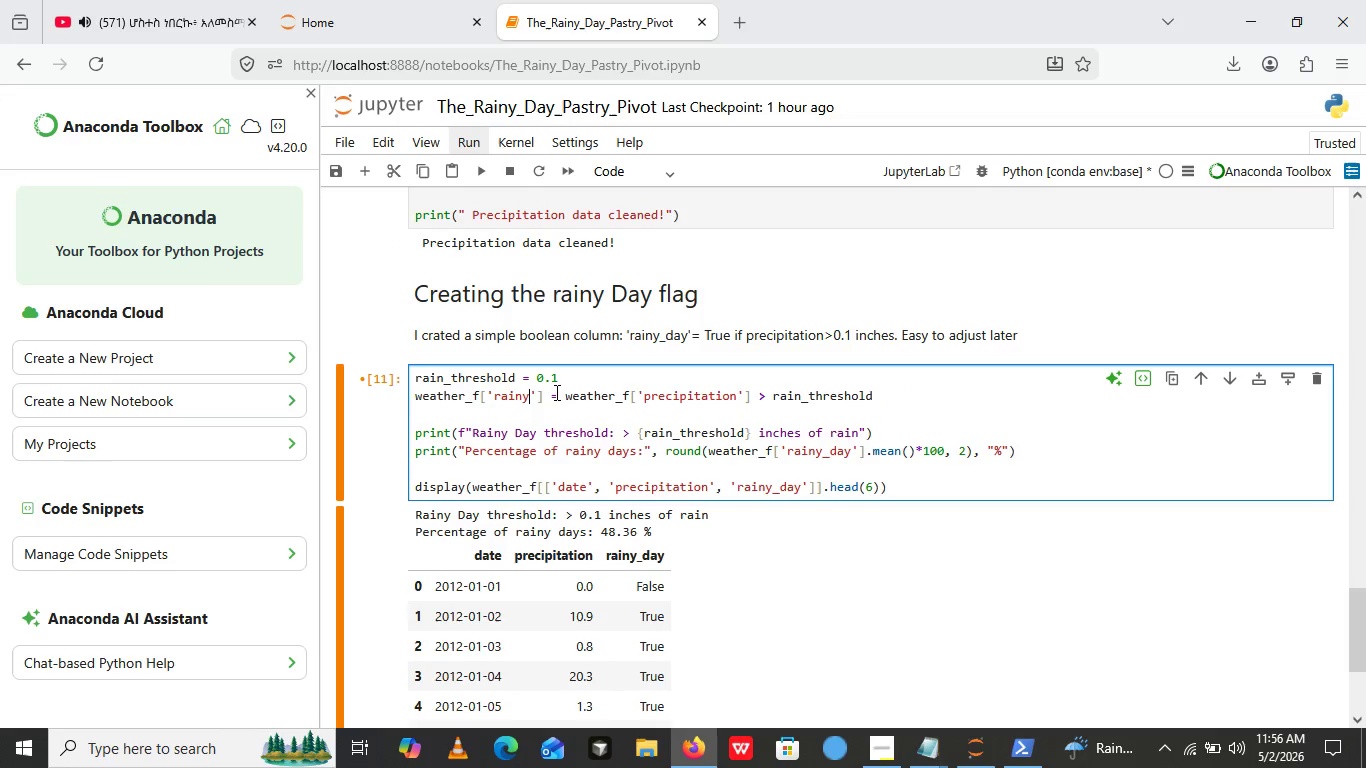 
key(Shift+Minus)
 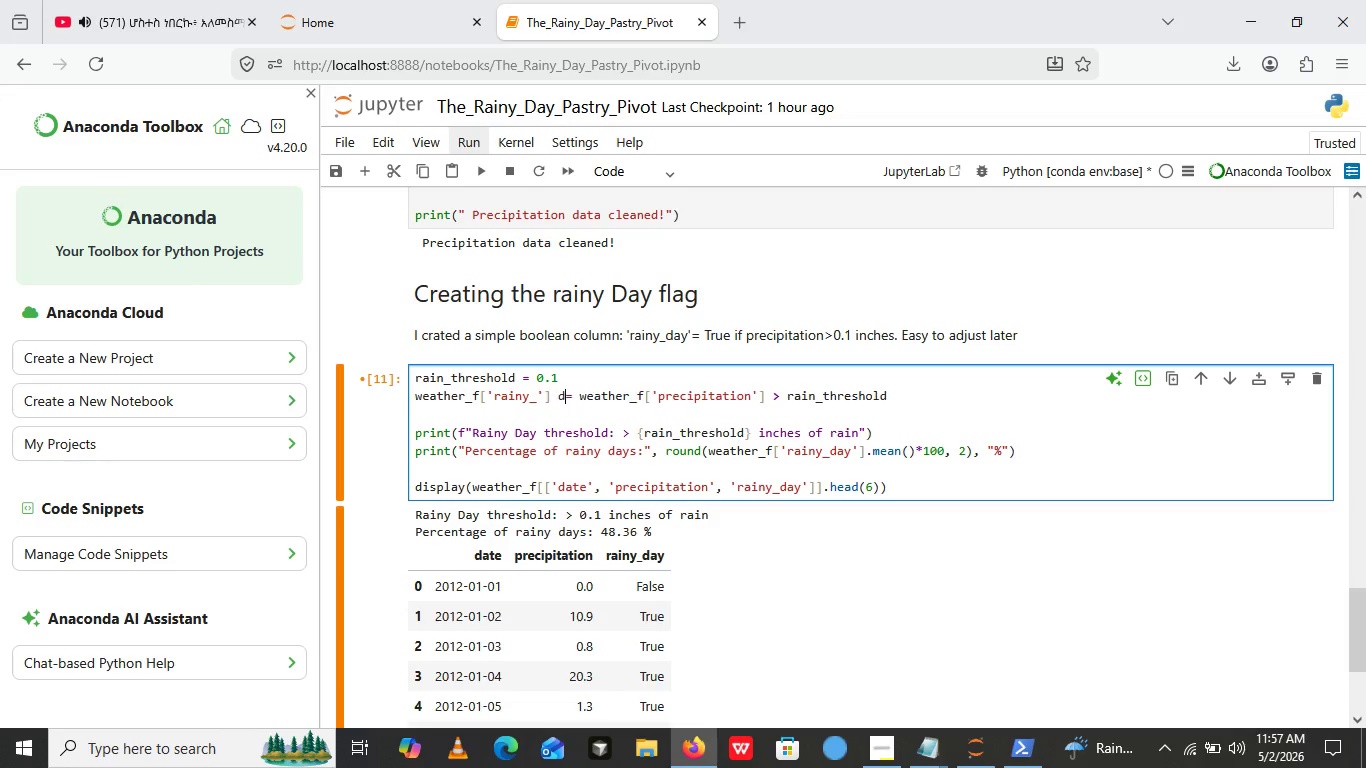 
left_click([555, 392])
 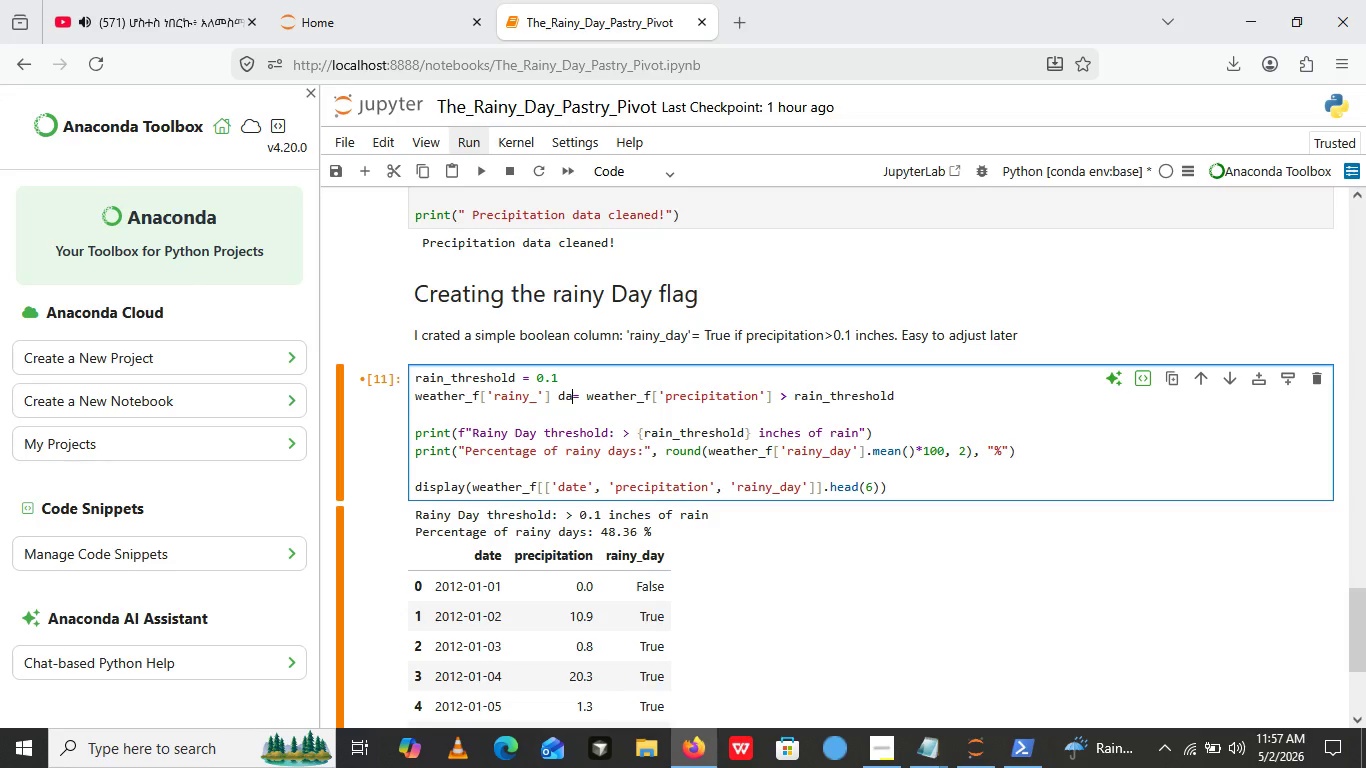 
type(day)
 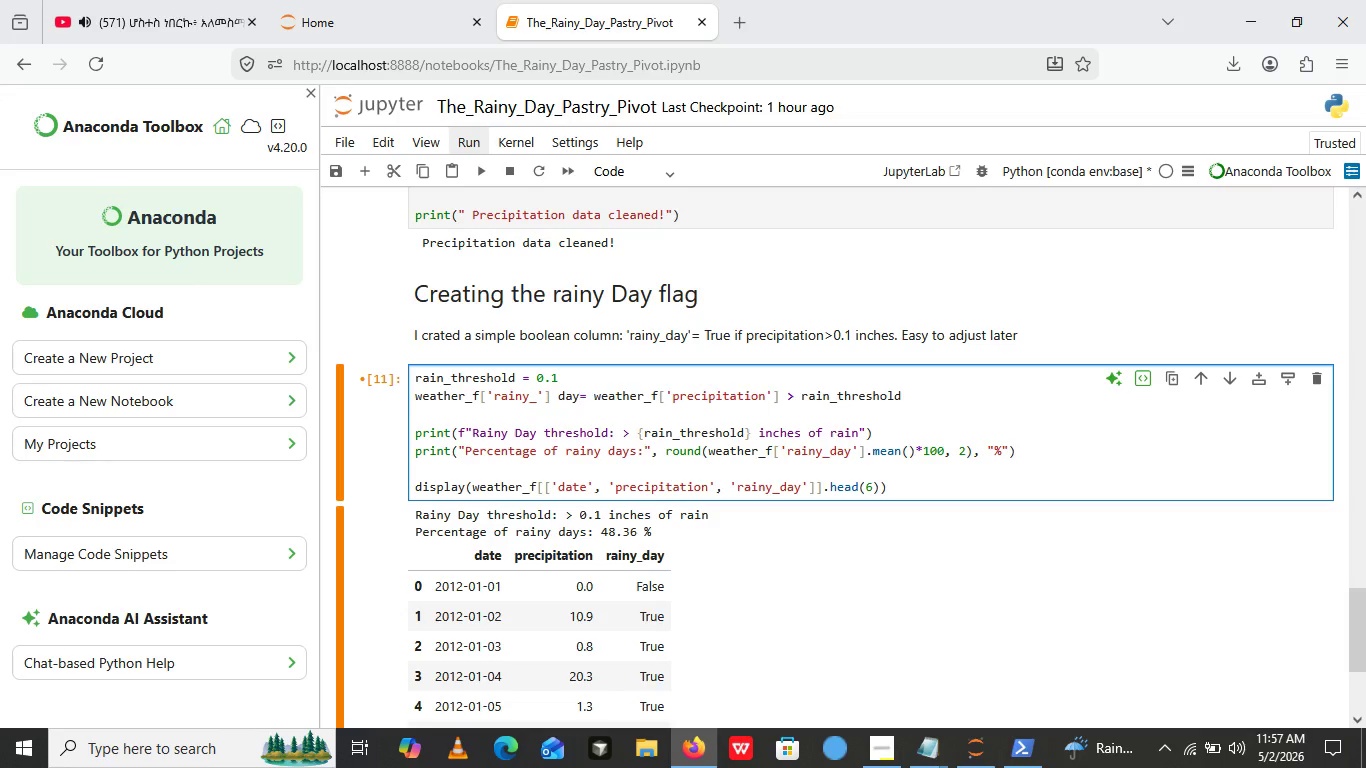 
key(Control+Z)
 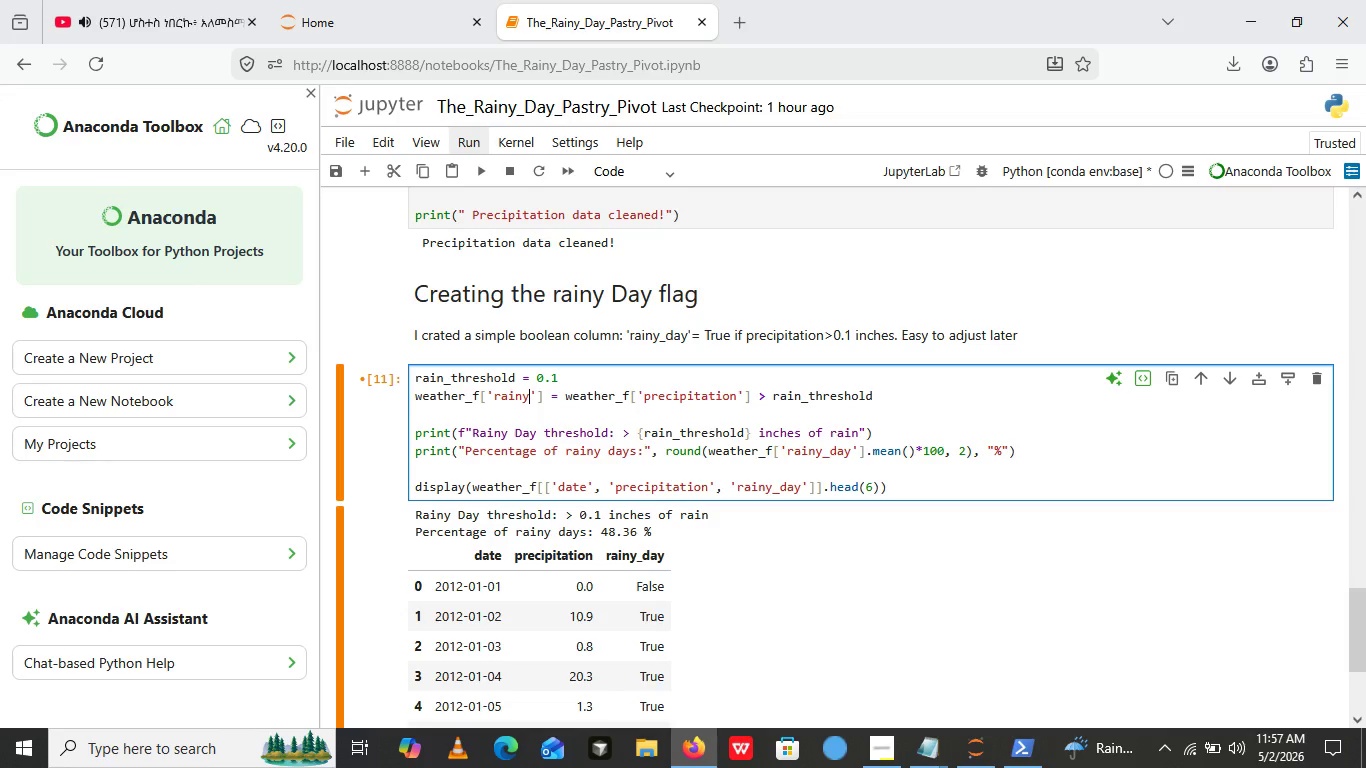 
key(Control+Z)
 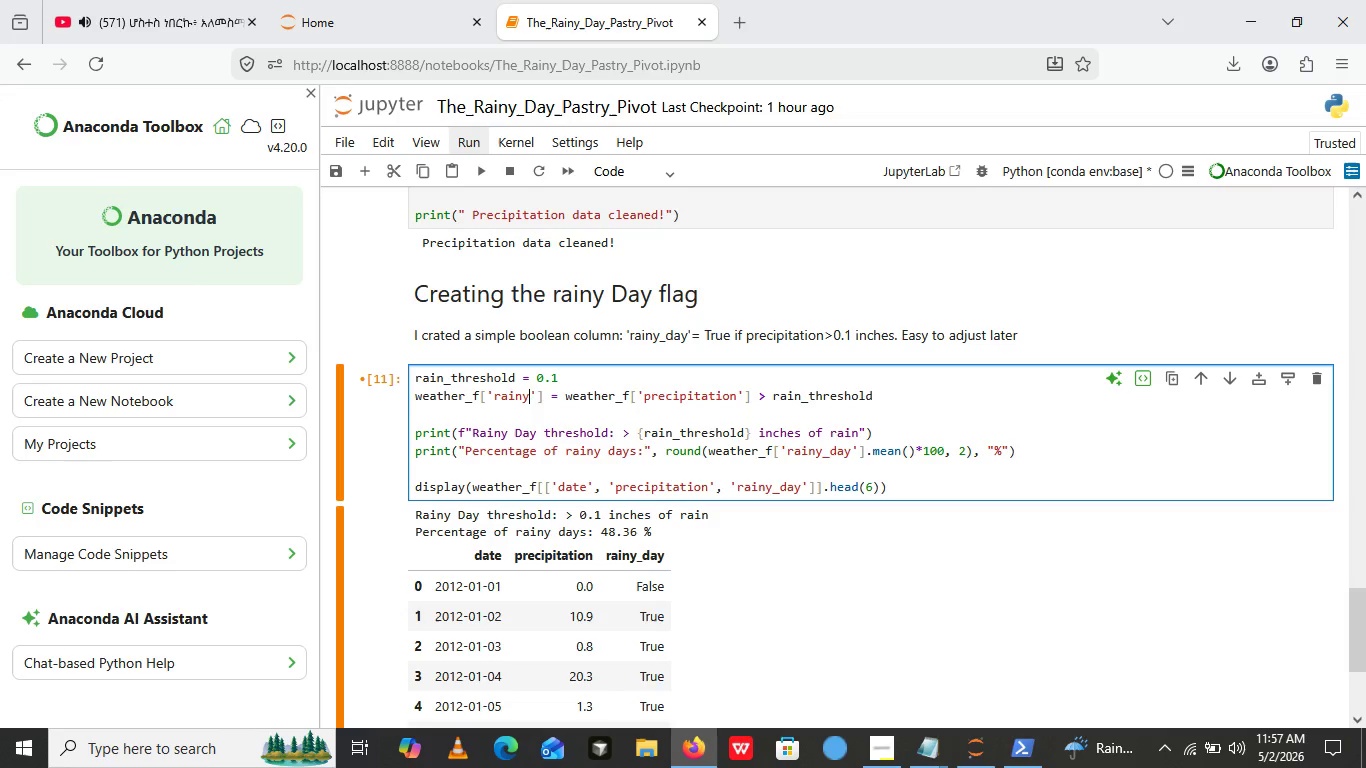 
type(_days)
 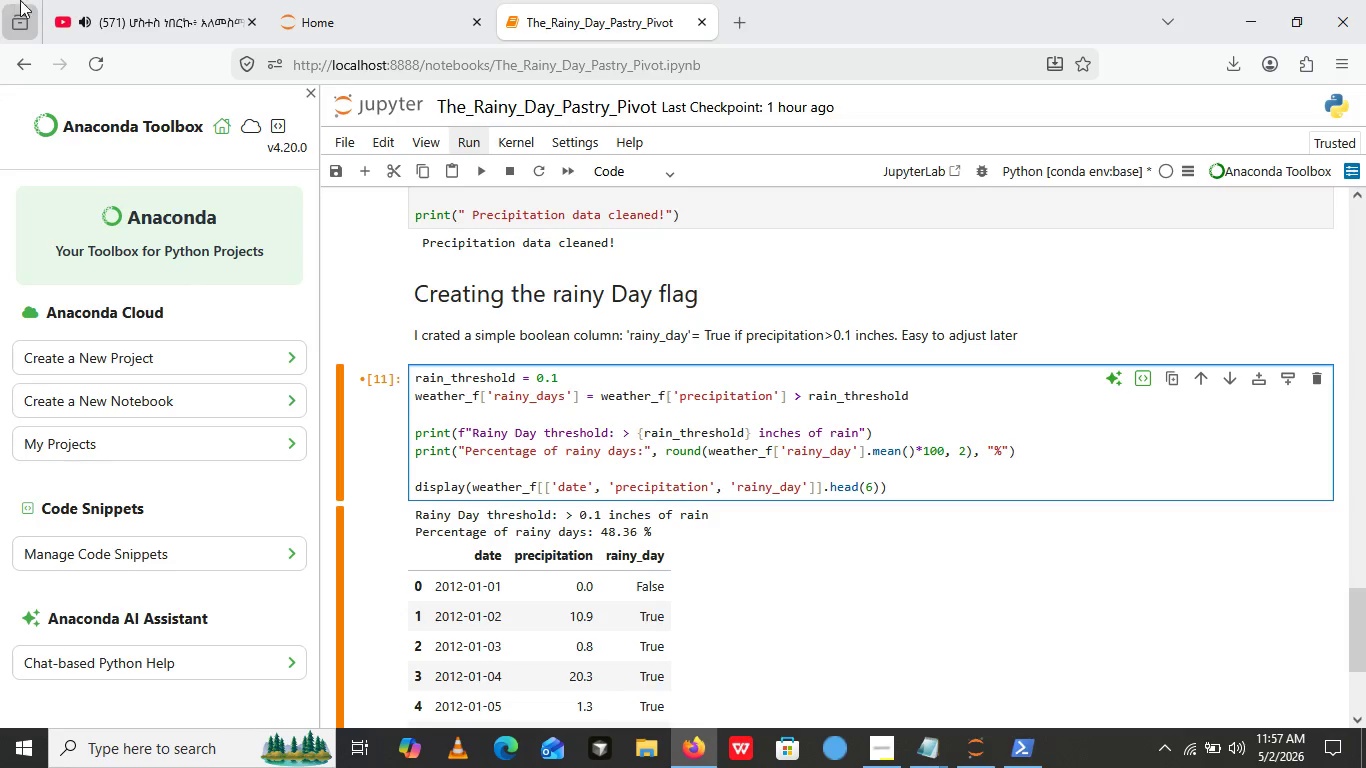 
left_click([181, 0])
 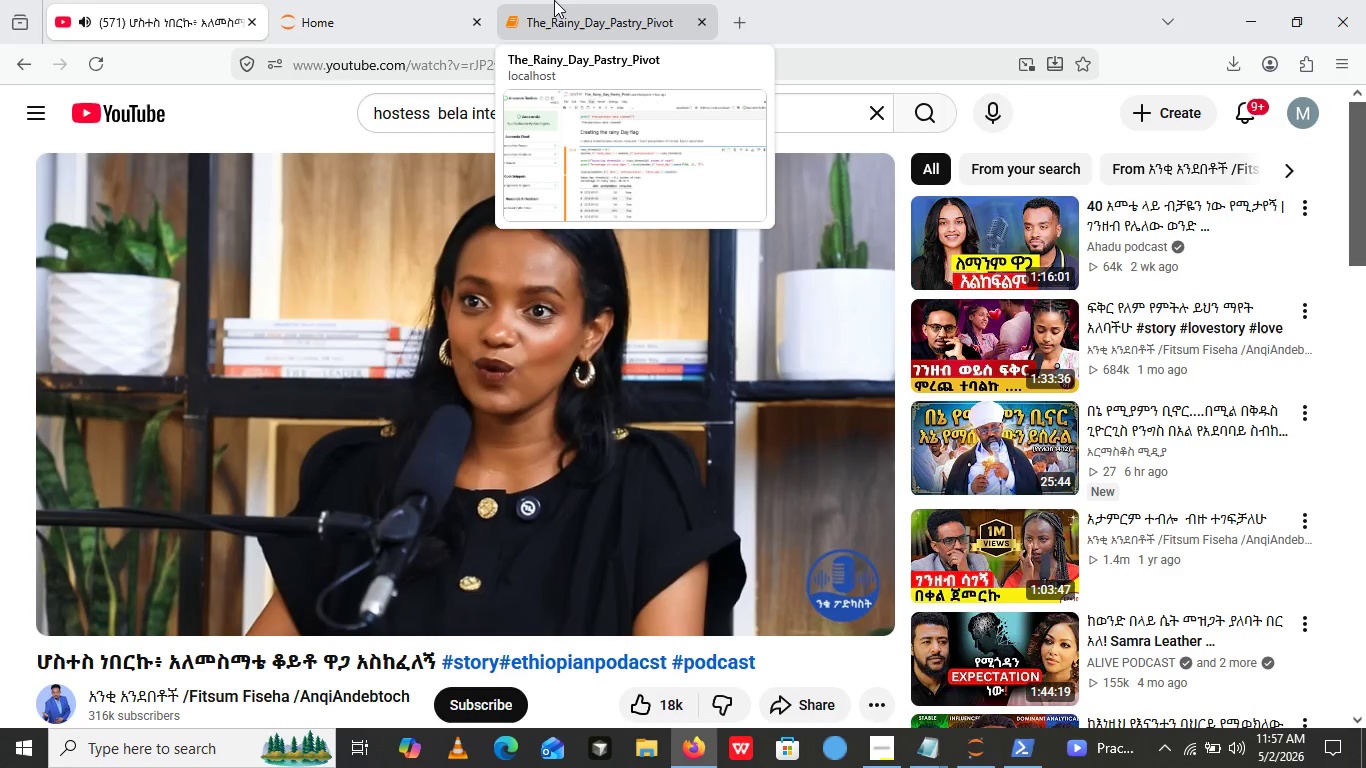 
wait(13.78)
 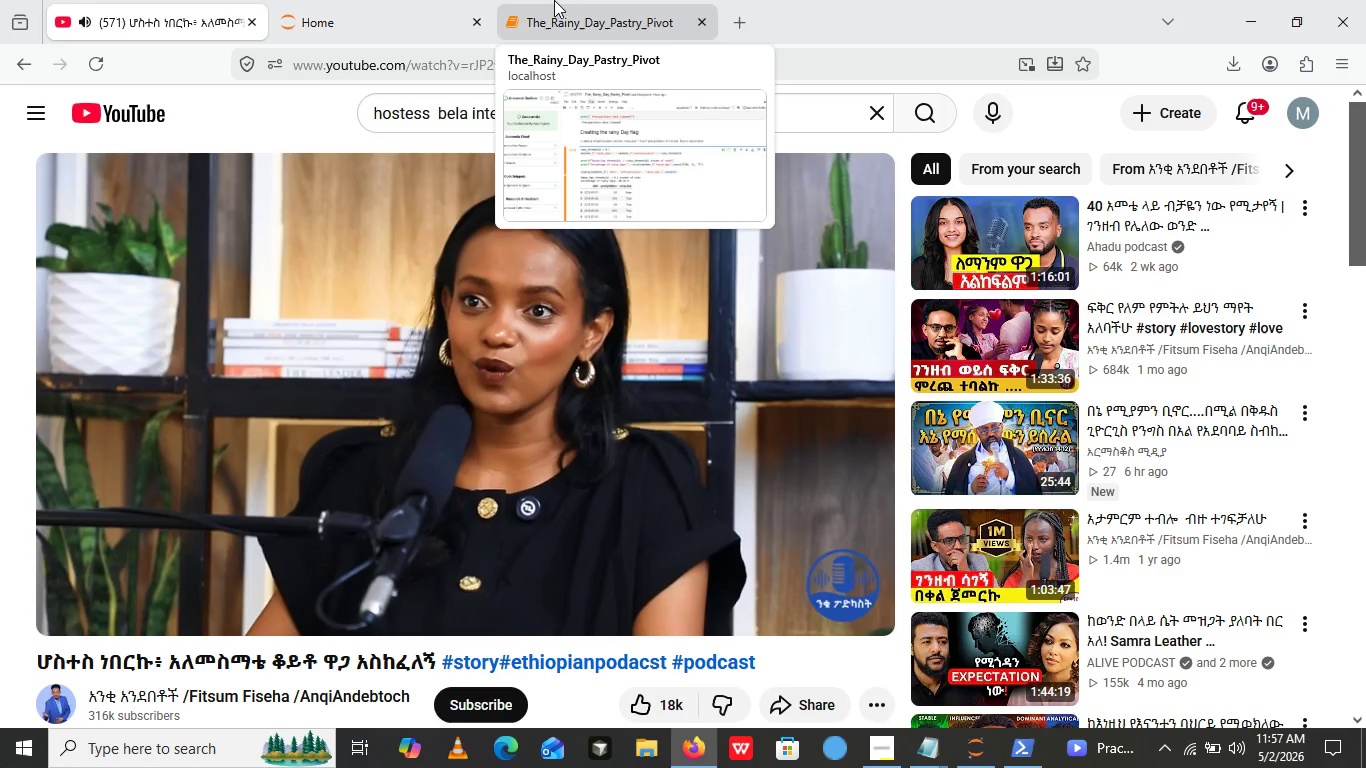 
left_click([554, 0])
 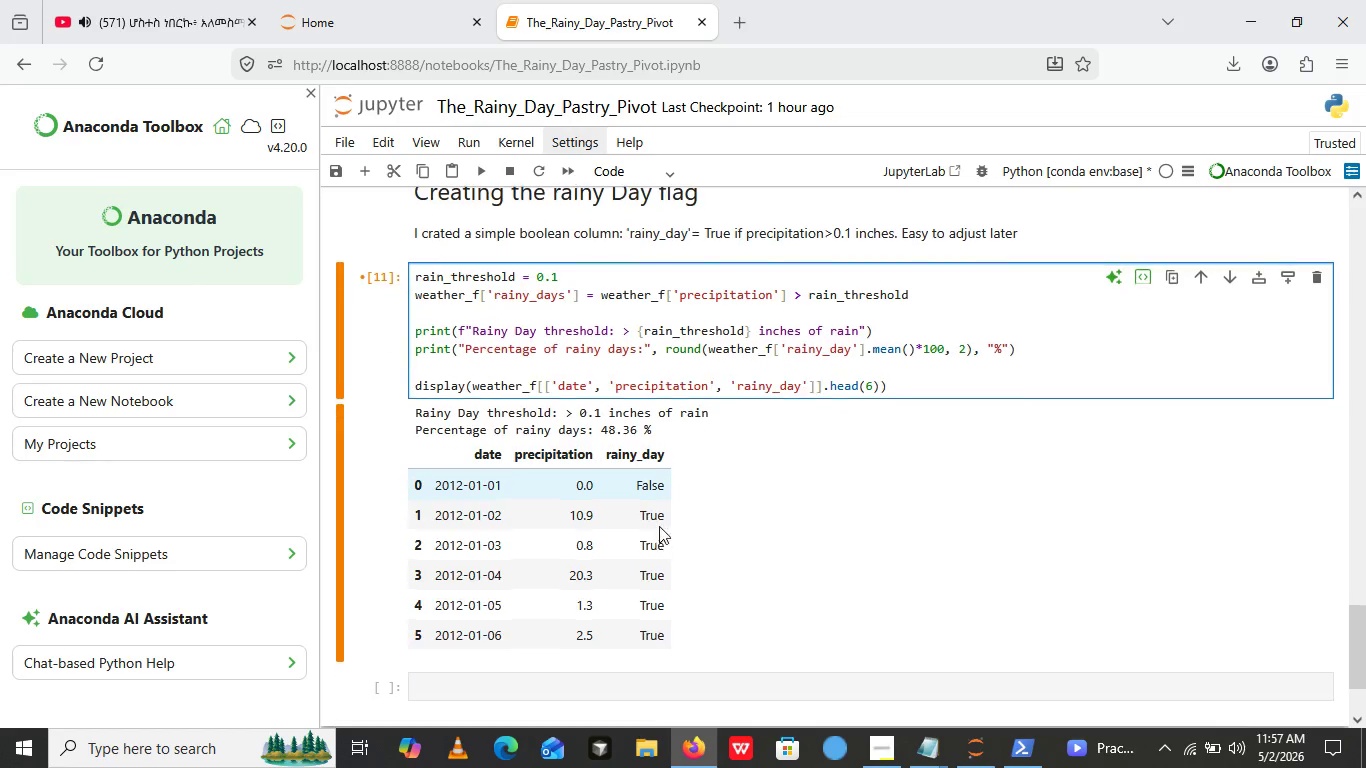 
scroll: coordinate [683, 548], scroll_direction: none, amount: 0.0
 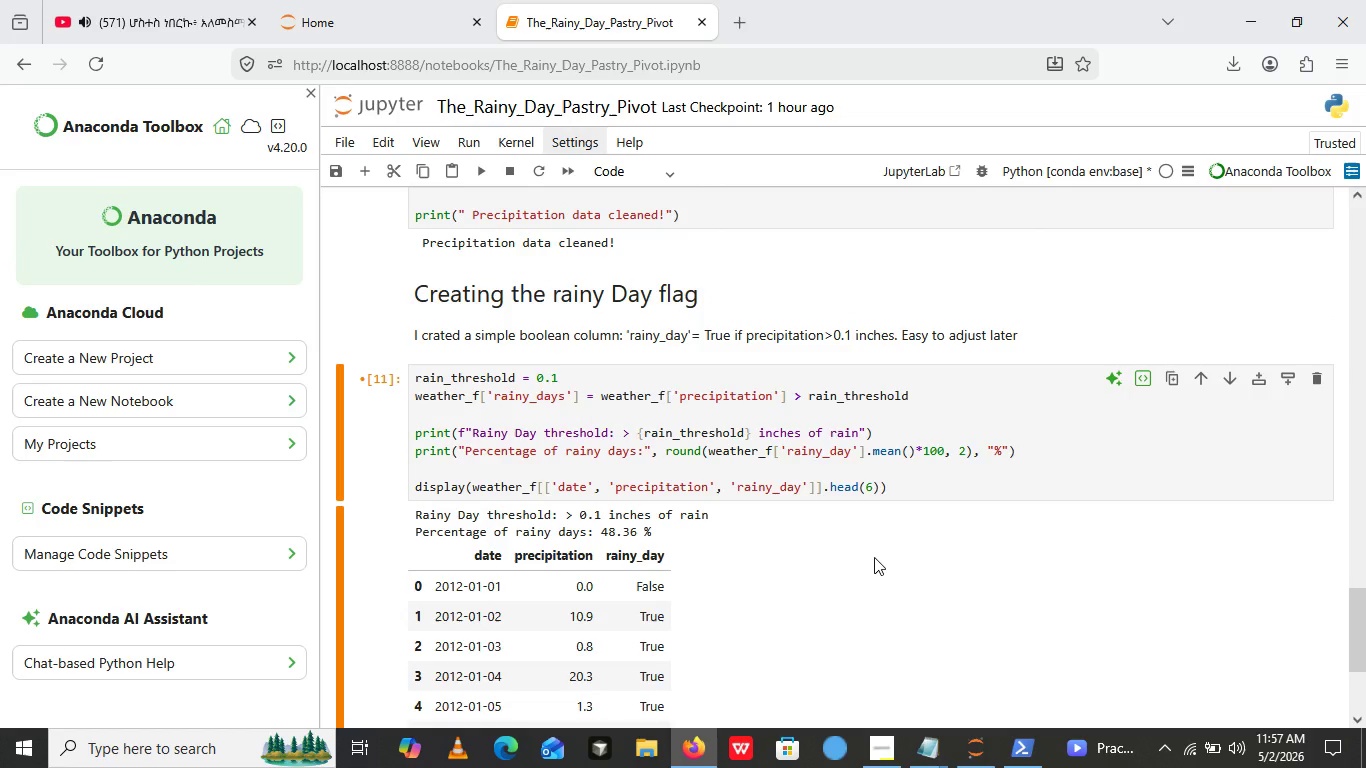 
left_click([874, 557])
 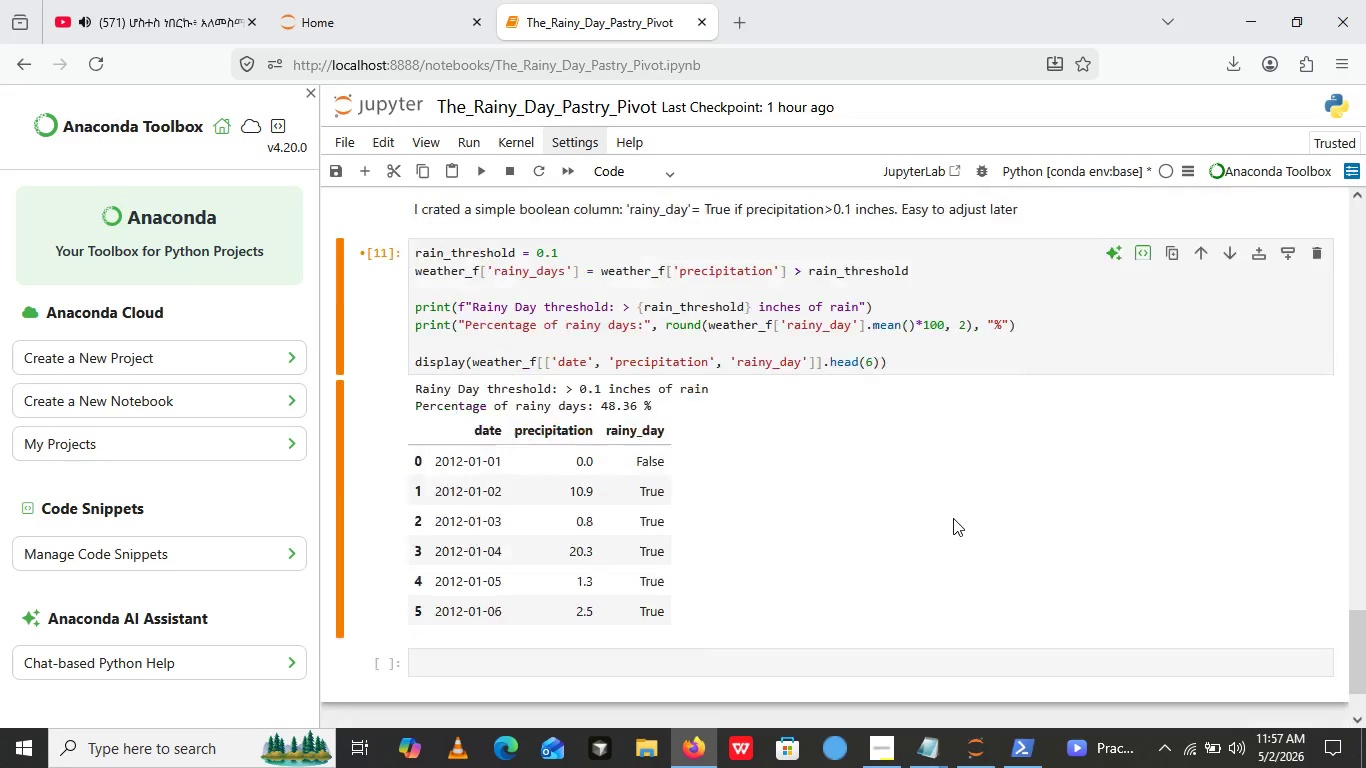 
scroll: coordinate [952, 518], scroll_direction: down, amount: 2.0
 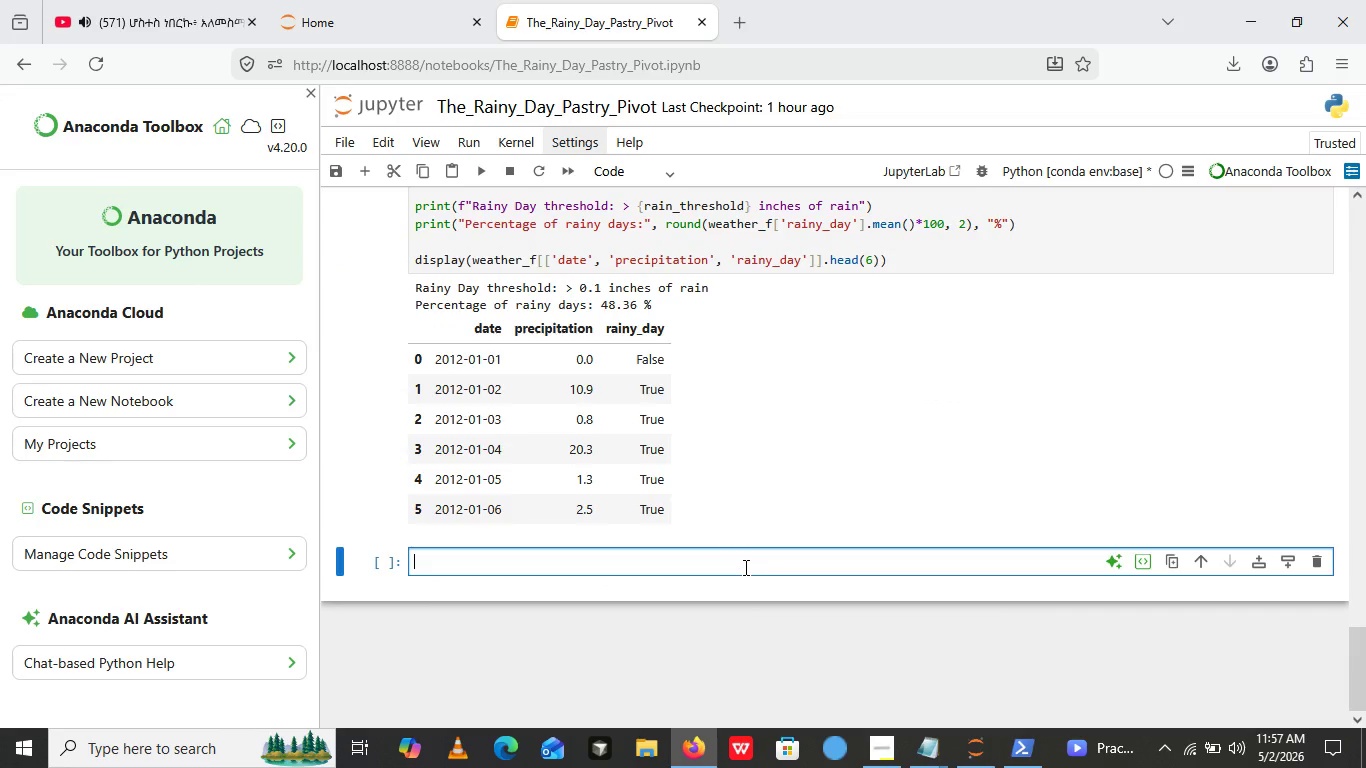 
left_click([744, 567])
 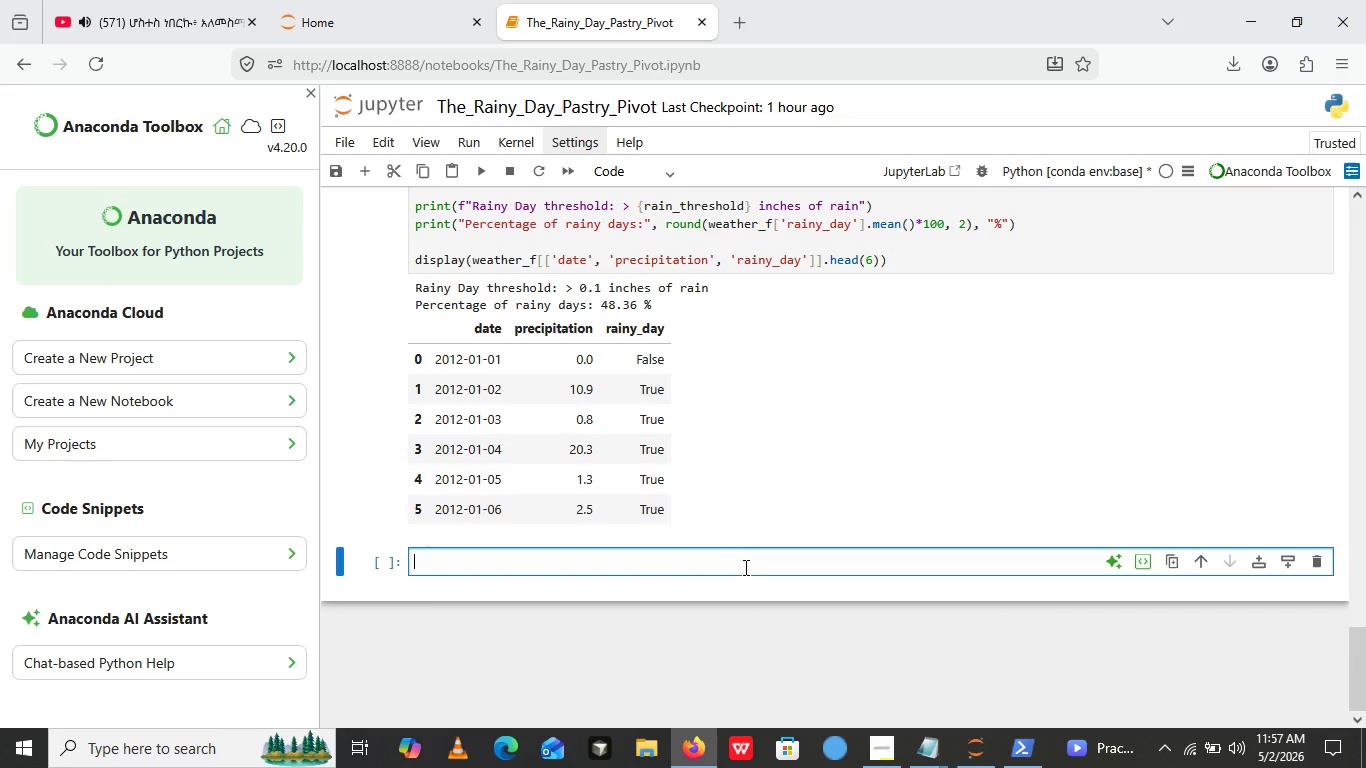 
hold_key(key=ShiftLeft, duration=0.45)
 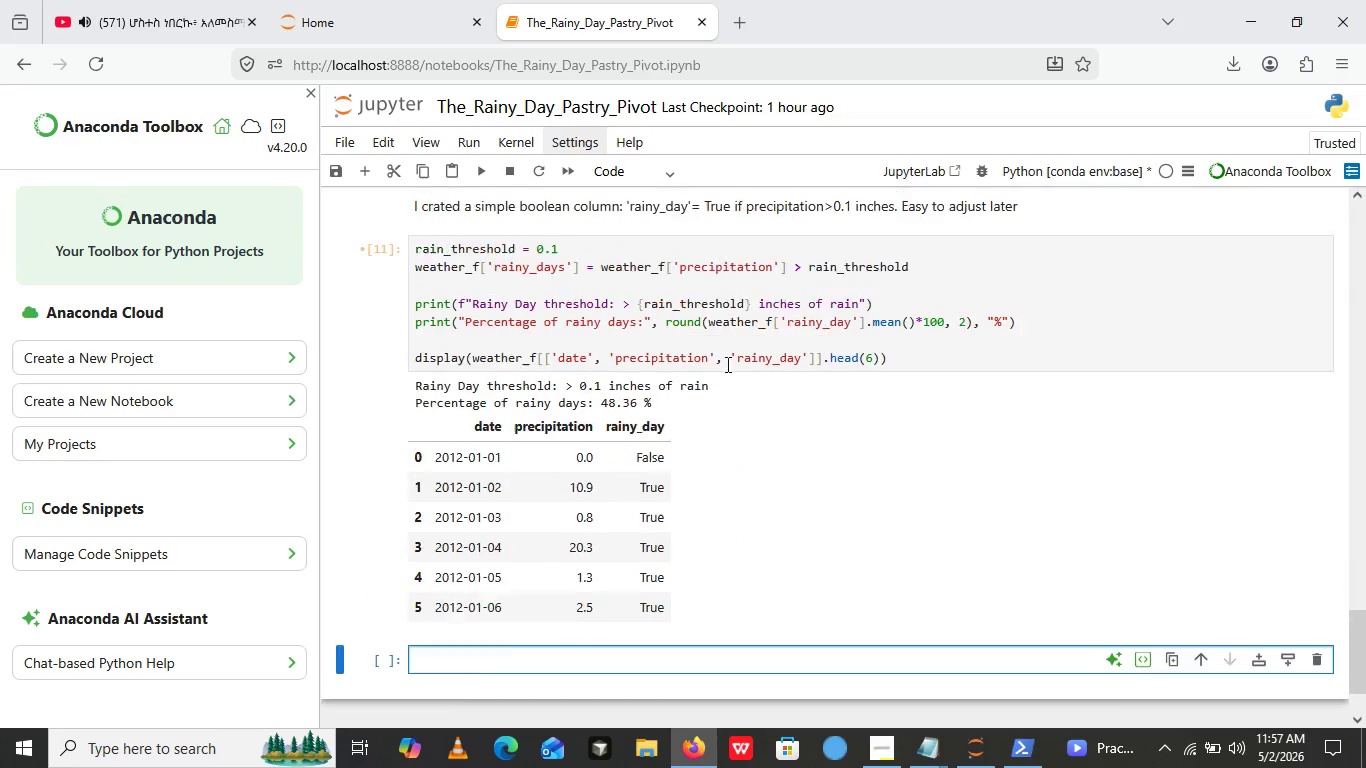 
scroll: coordinate [737, 368], scroll_direction: none, amount: 0.0
 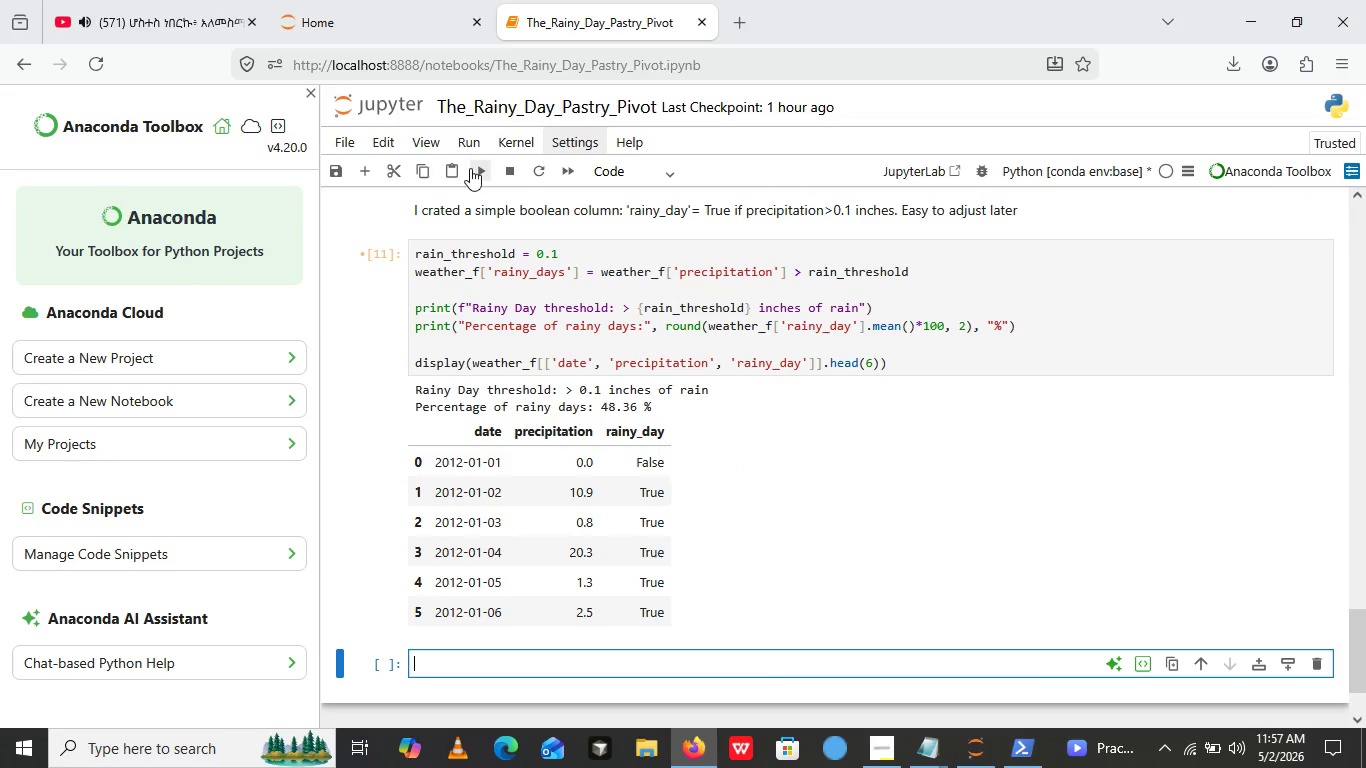 
left_click([470, 168])
 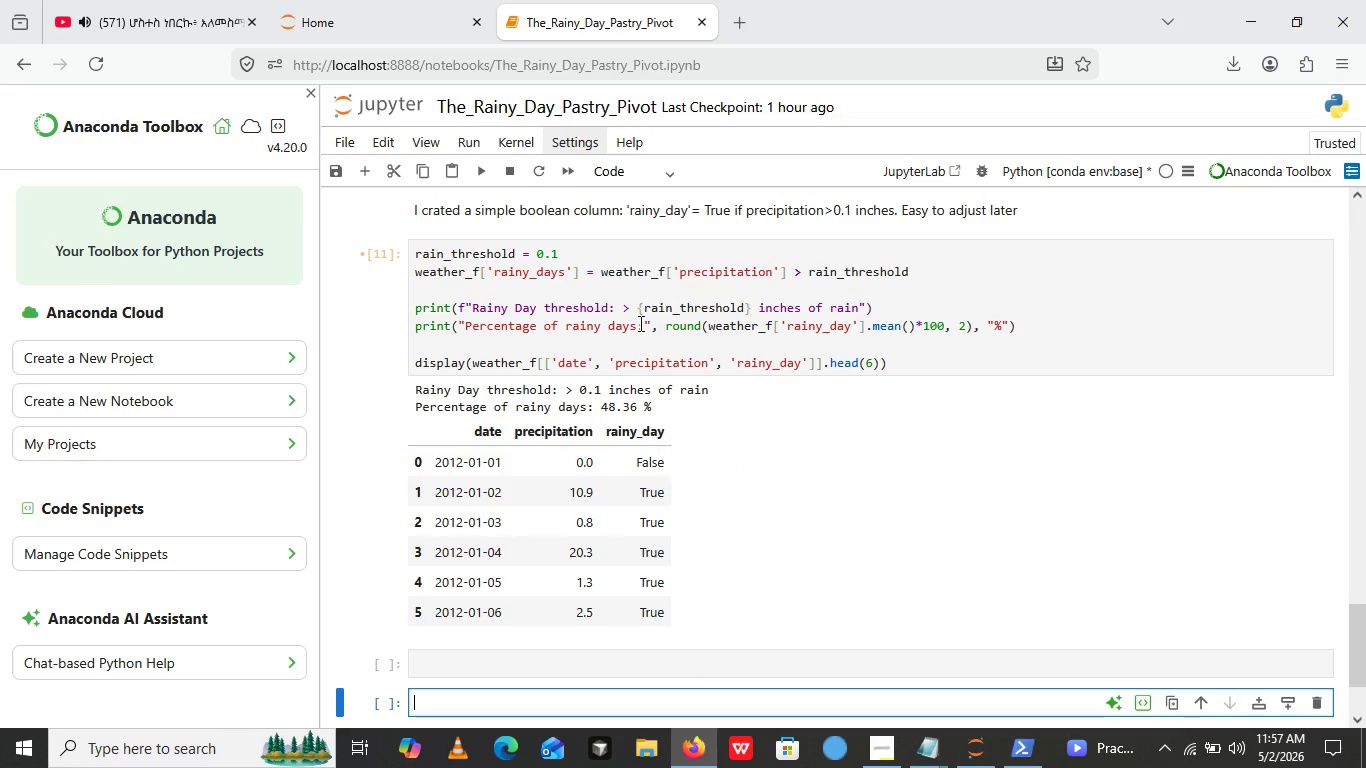 
left_click([639, 323])
 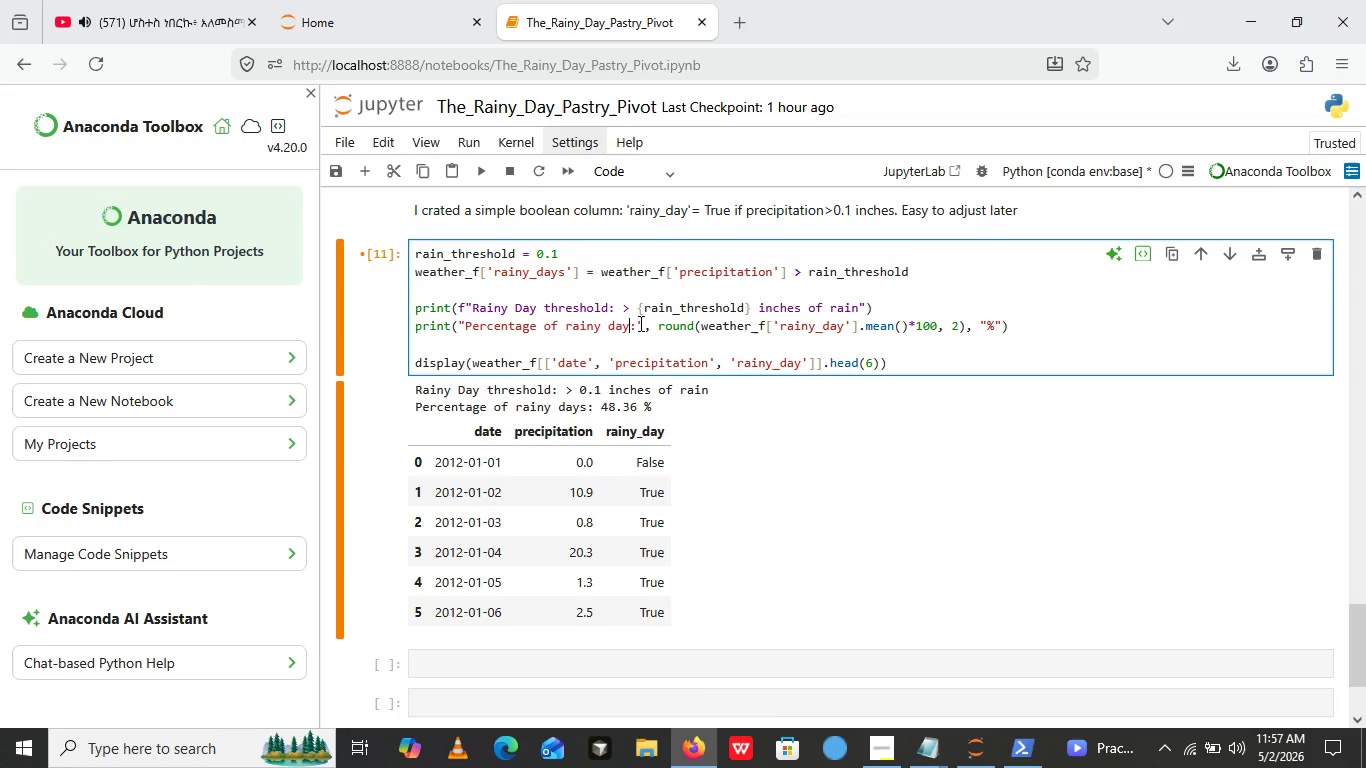 
key(Backspace)
 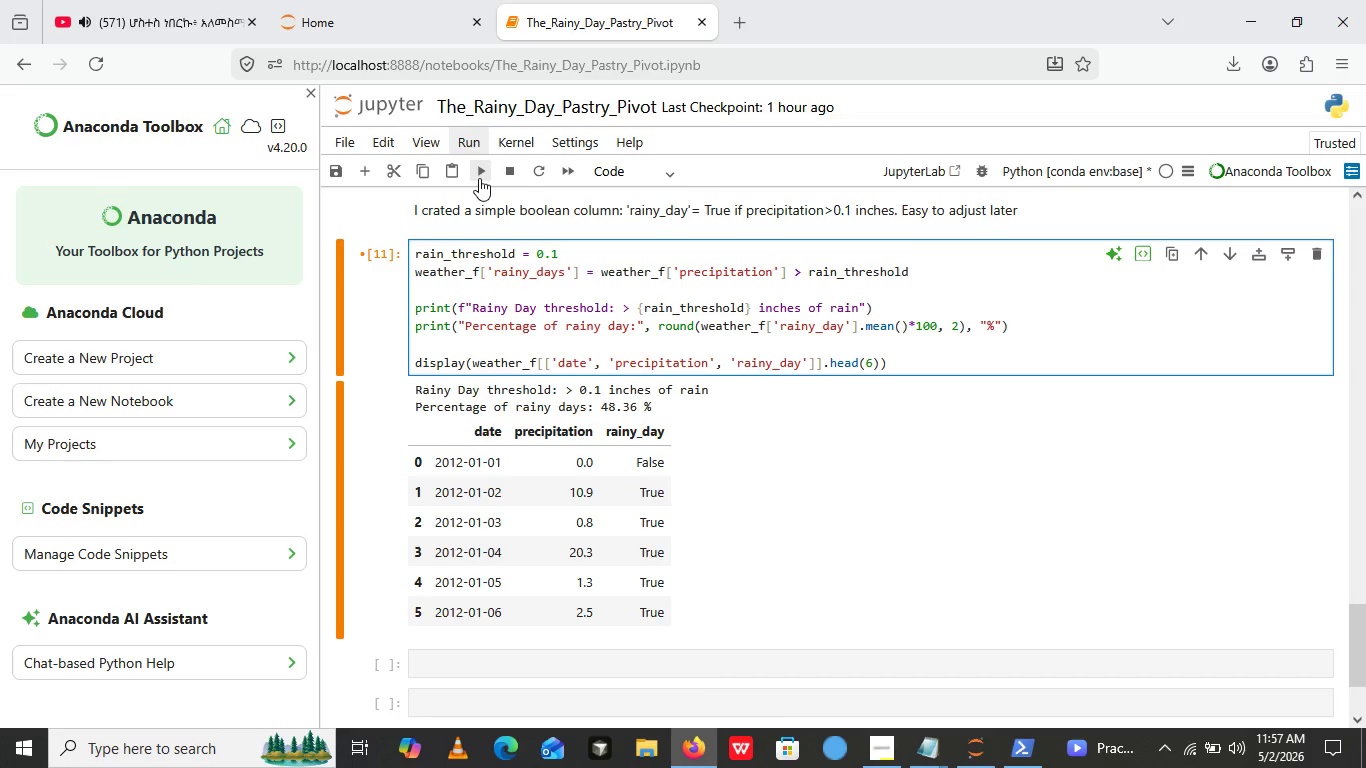 
left_click([479, 178])
 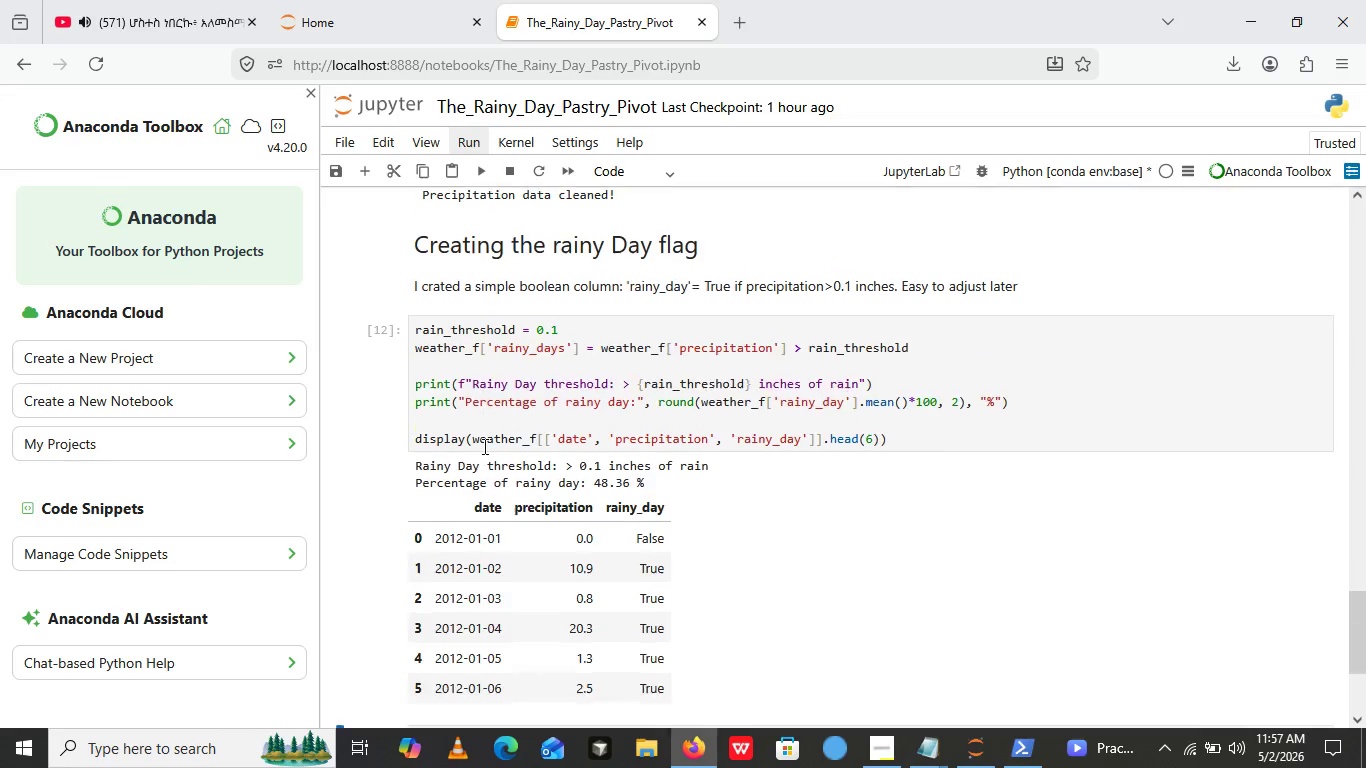 
scroll: coordinate [478, 410], scroll_direction: none, amount: 0.0
 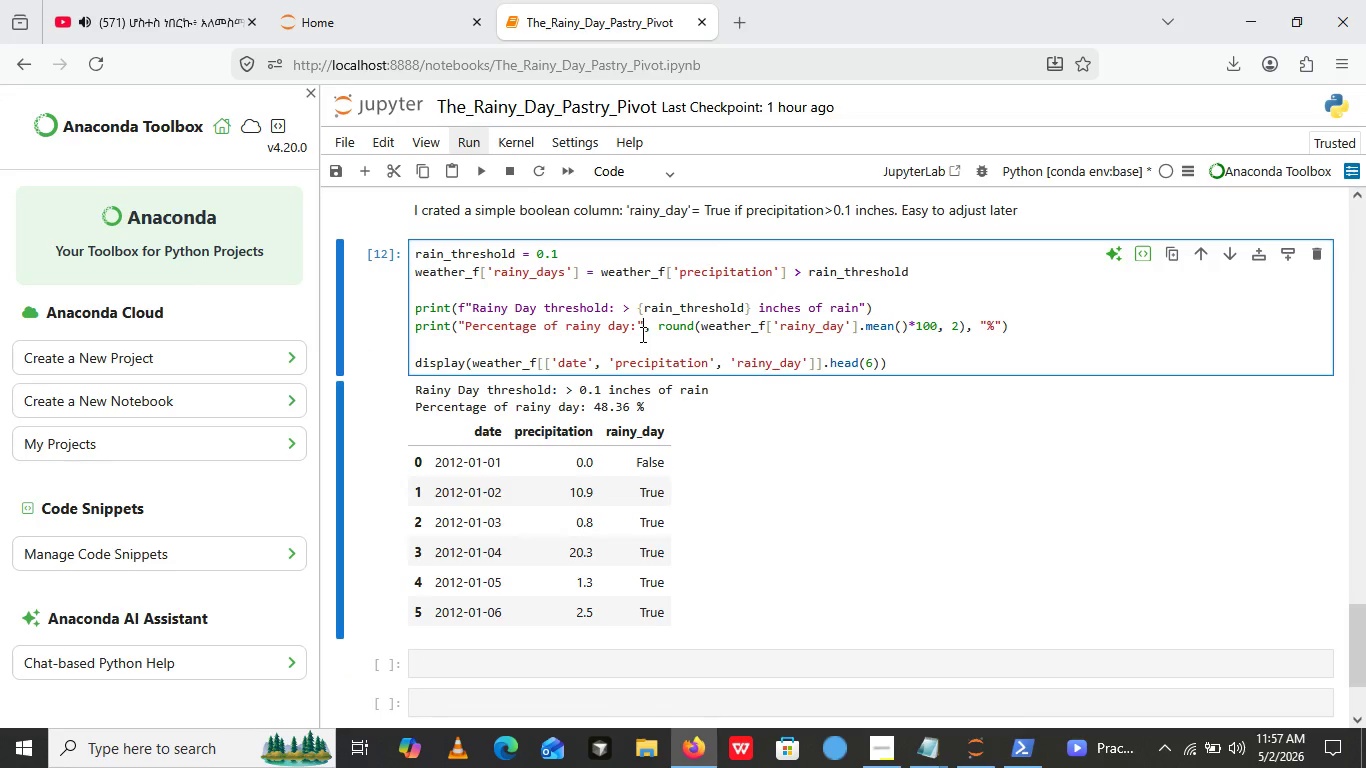 
left_click([641, 334])
 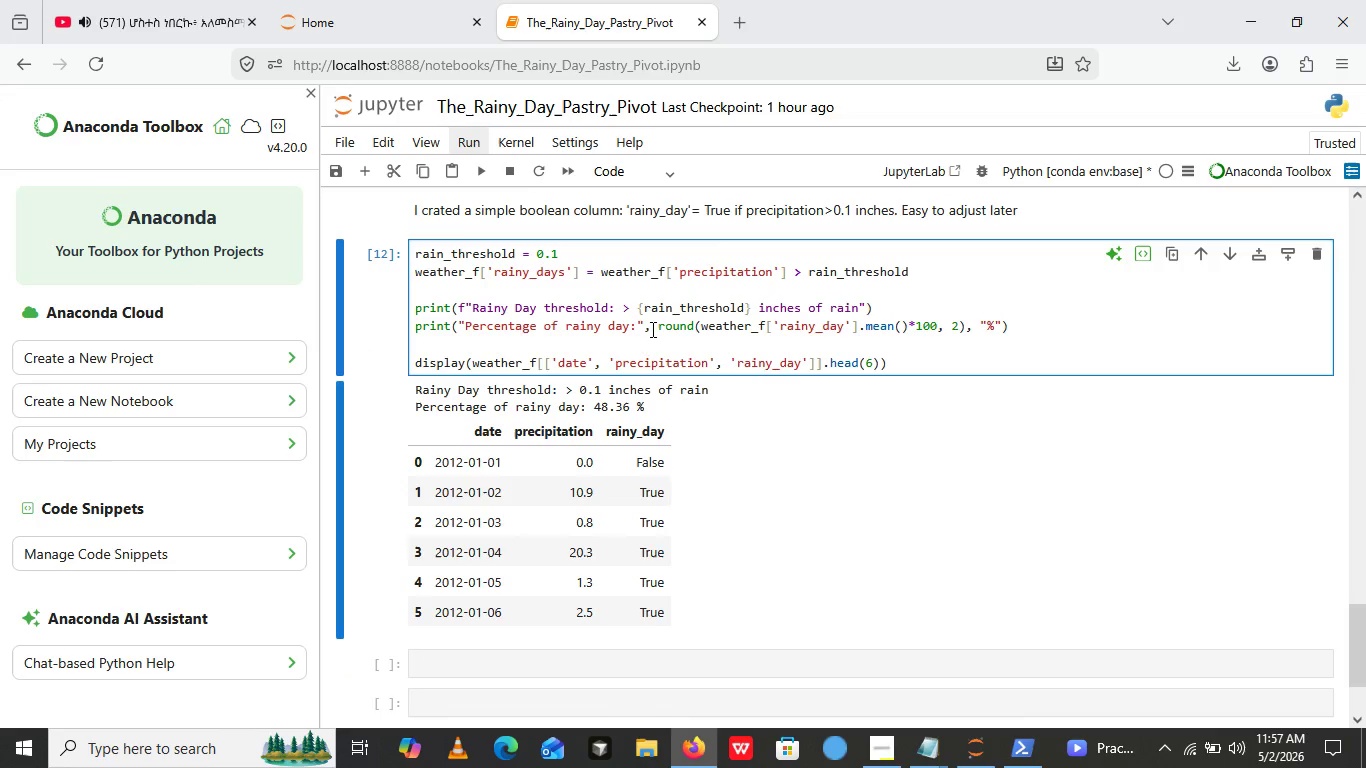 
left_click([651, 329])
 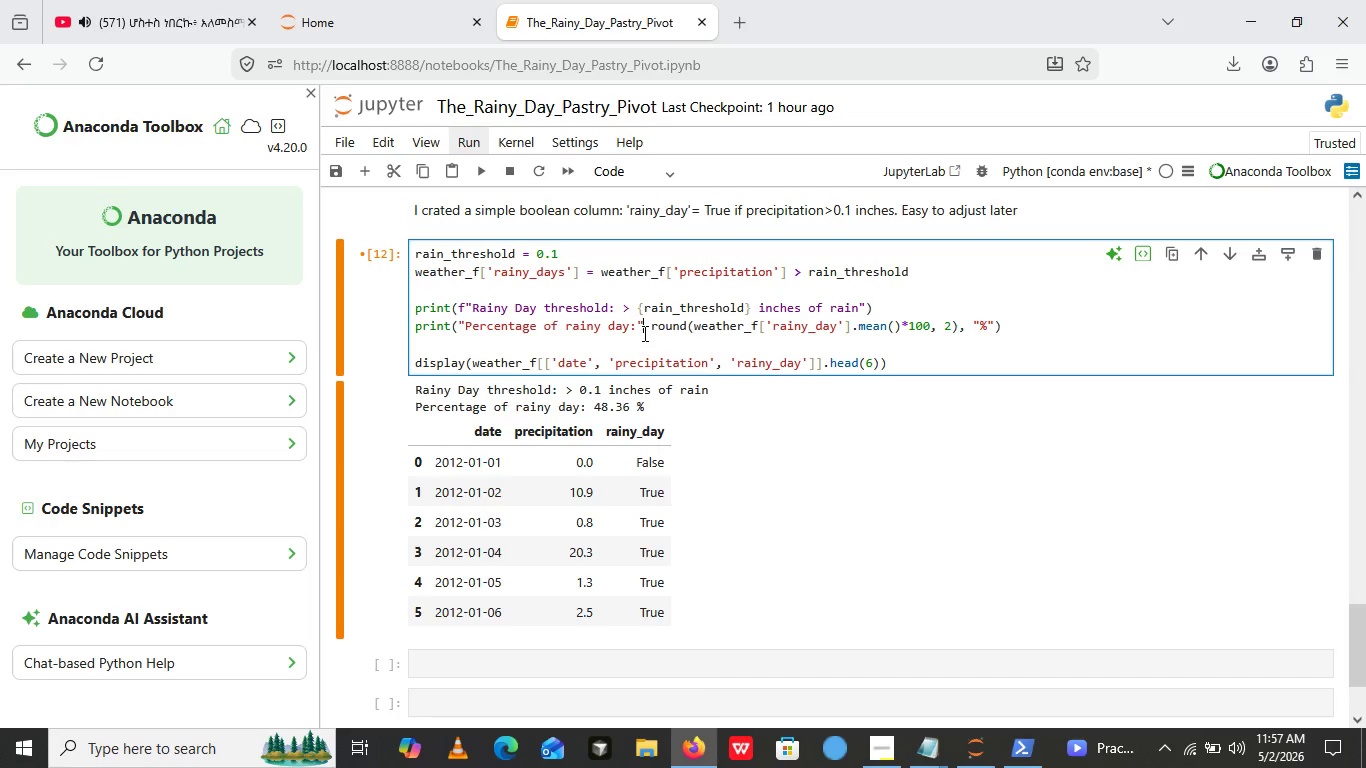 
key(Backspace)
 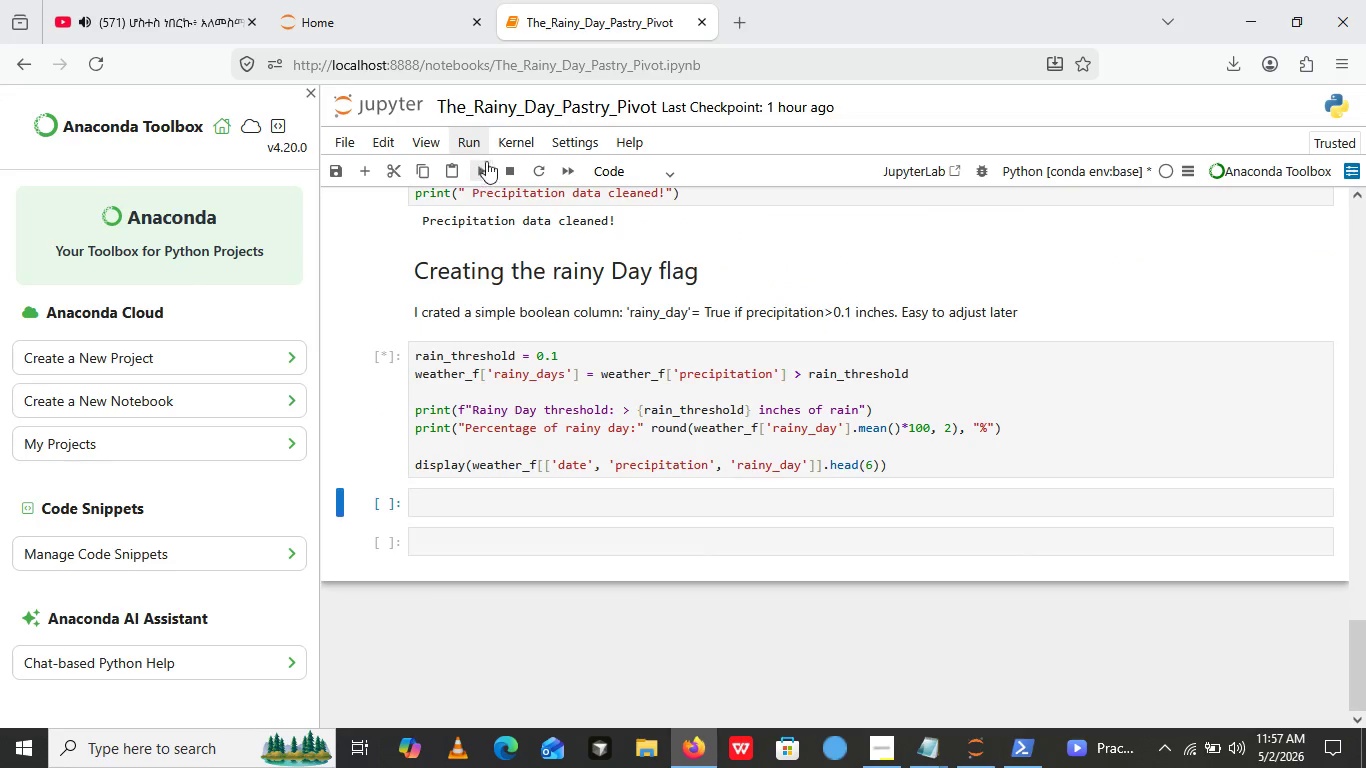 
left_click([478, 161])
 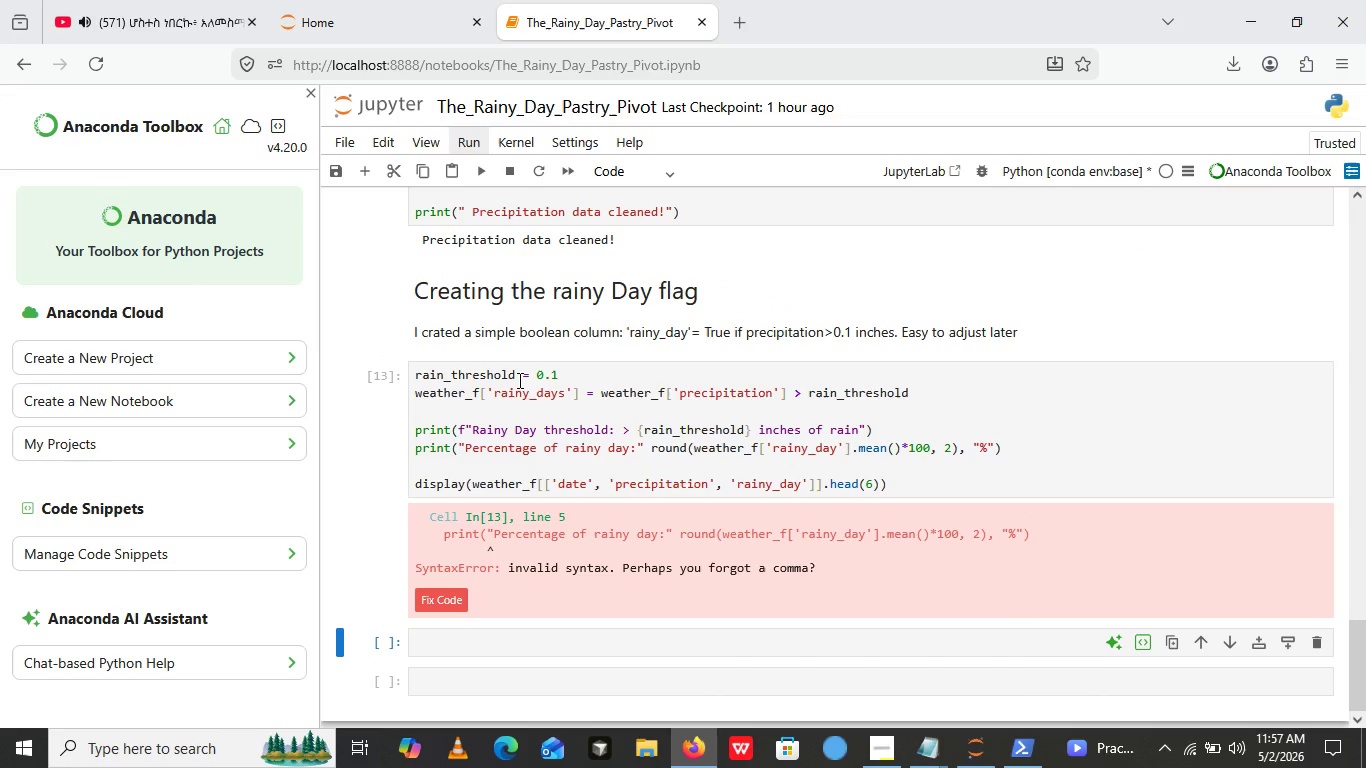 
scroll: coordinate [518, 380], scroll_direction: down, amount: 1.0
 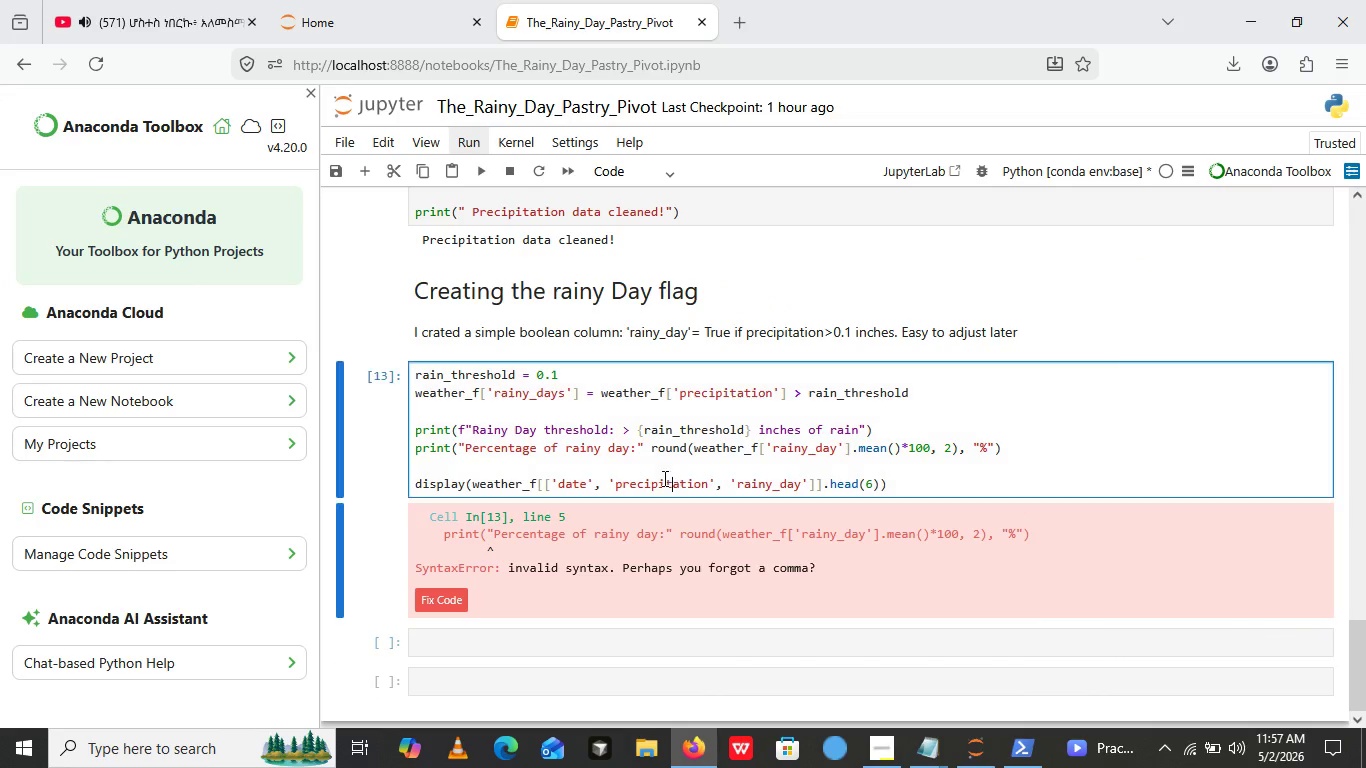 
left_click_drag(start_coordinate=[669, 478], to_coordinate=[663, 478])
 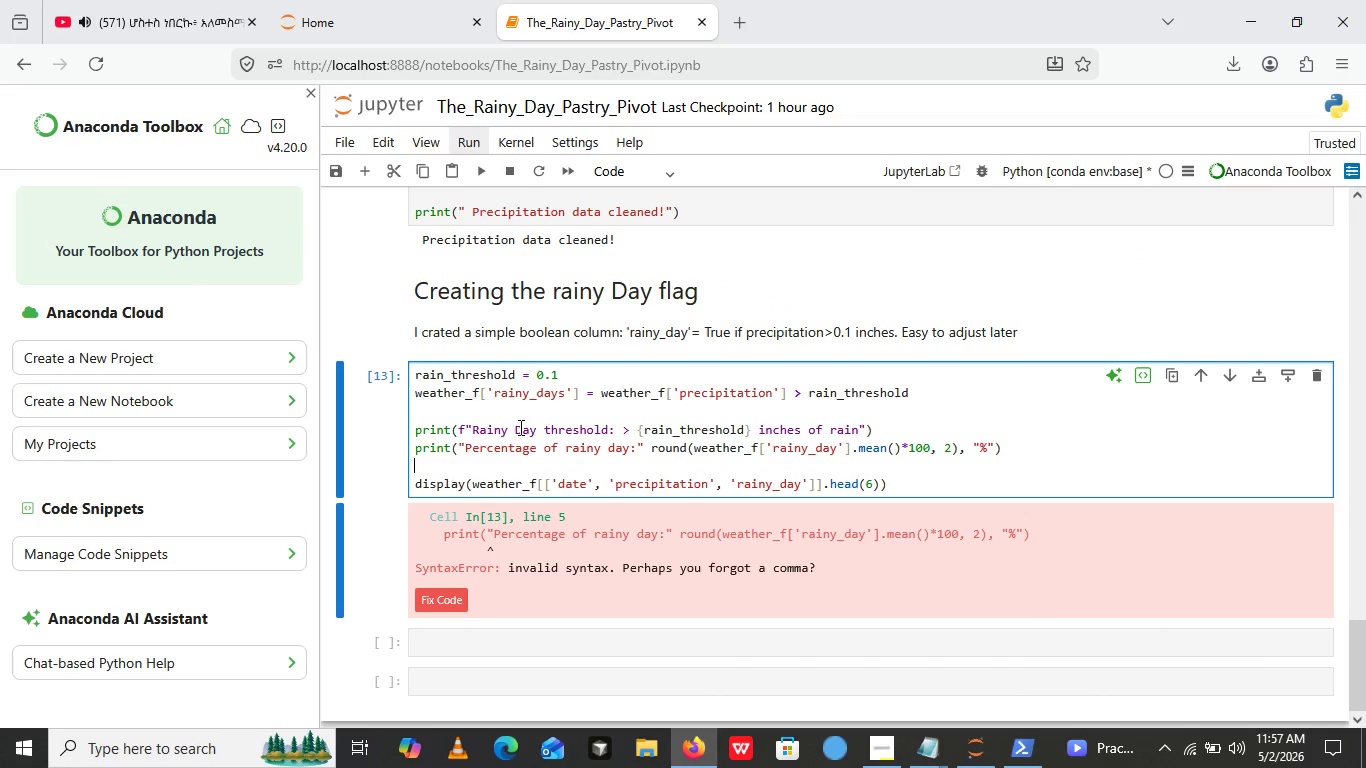 
left_click([519, 471])
 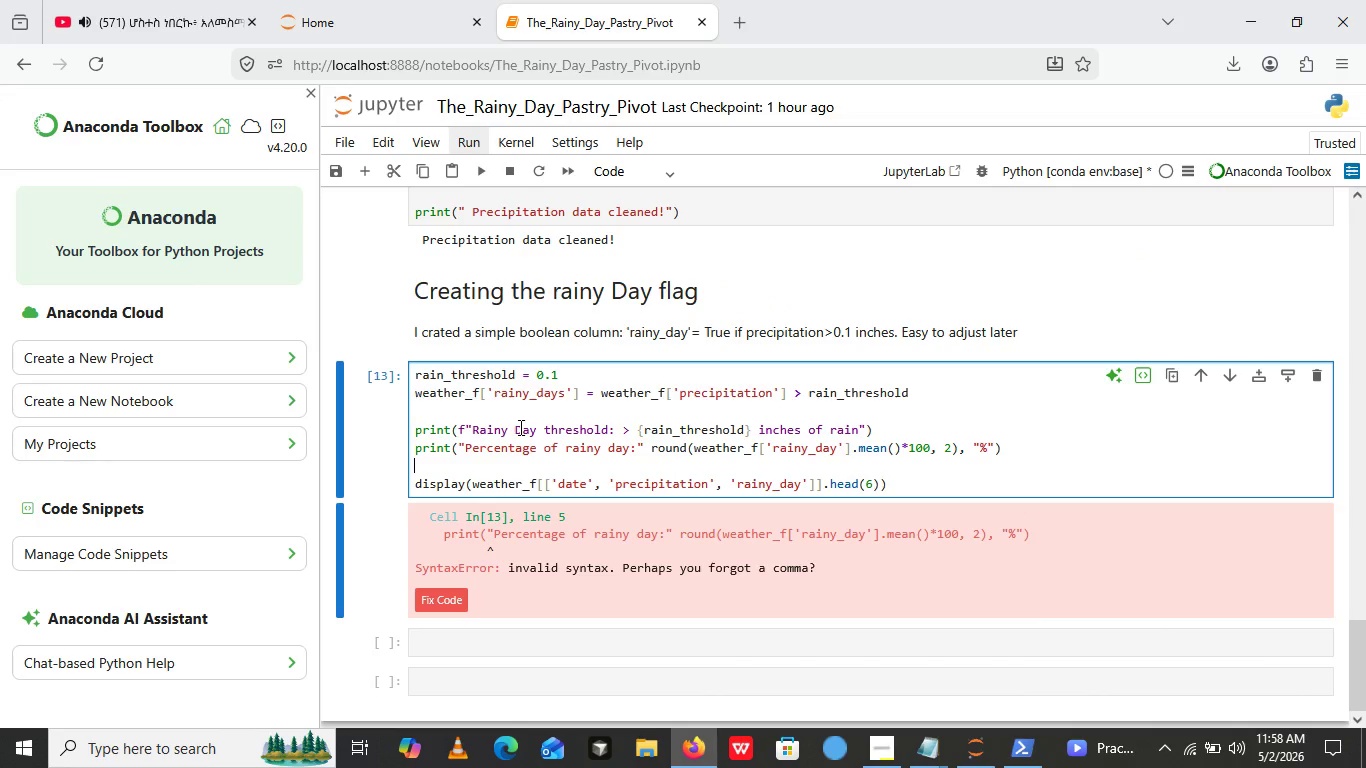 
scroll: coordinate [519, 427], scroll_direction: down, amount: 1.0
 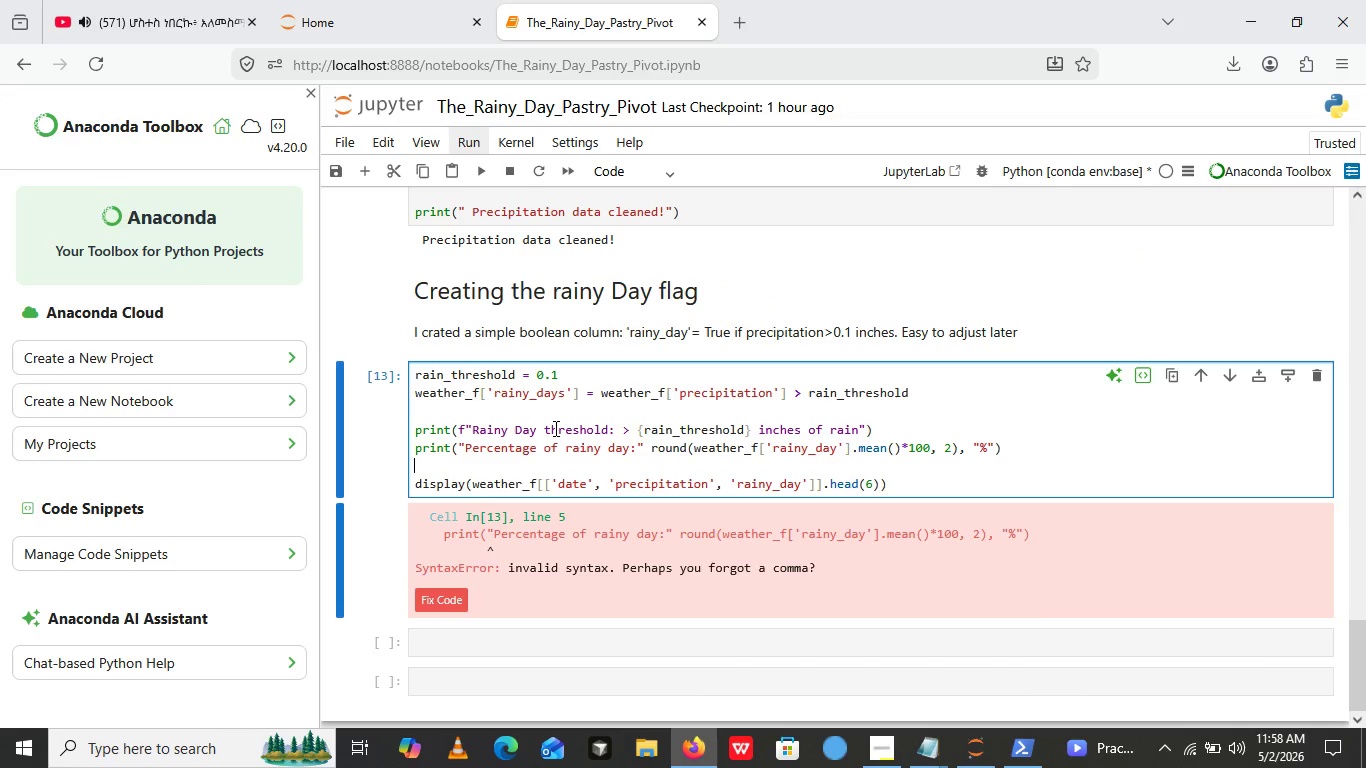 
key(Control+Z)
 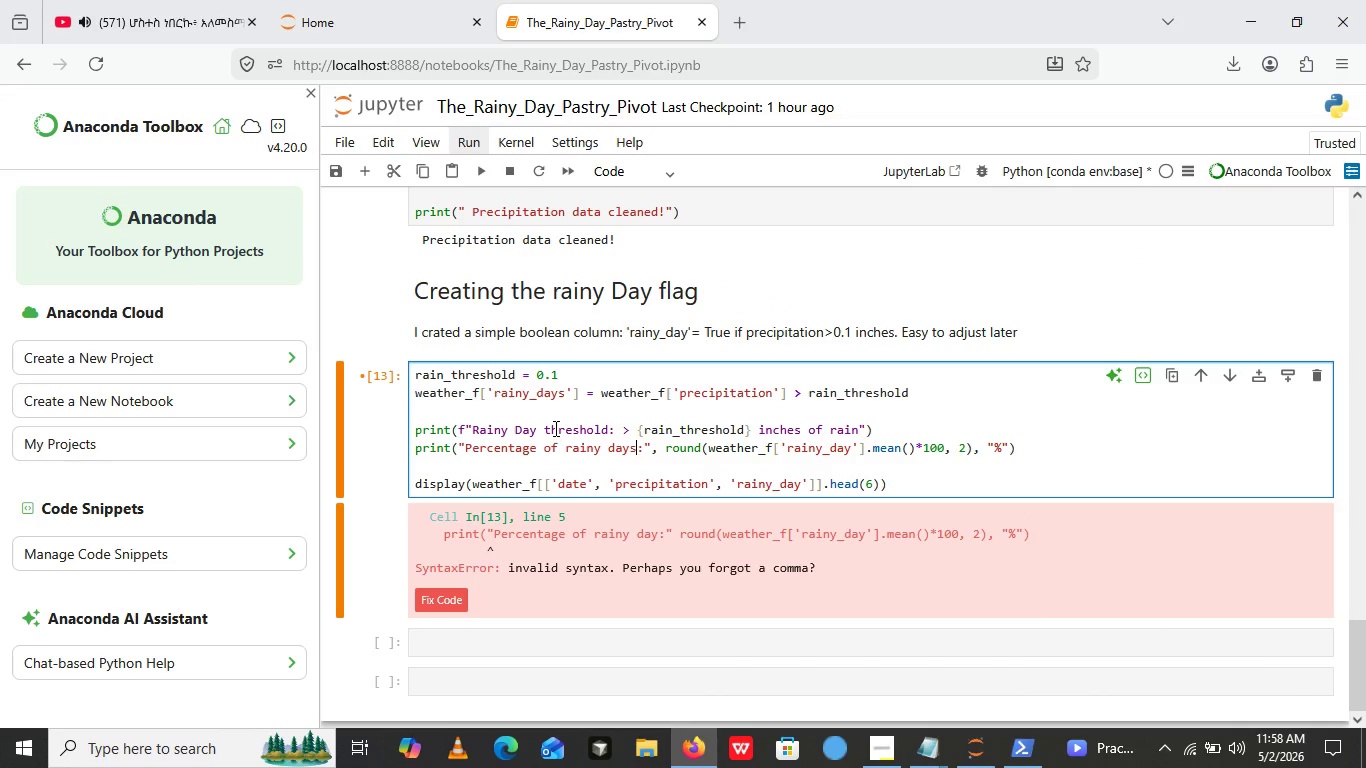 
left_click([554, 428])
 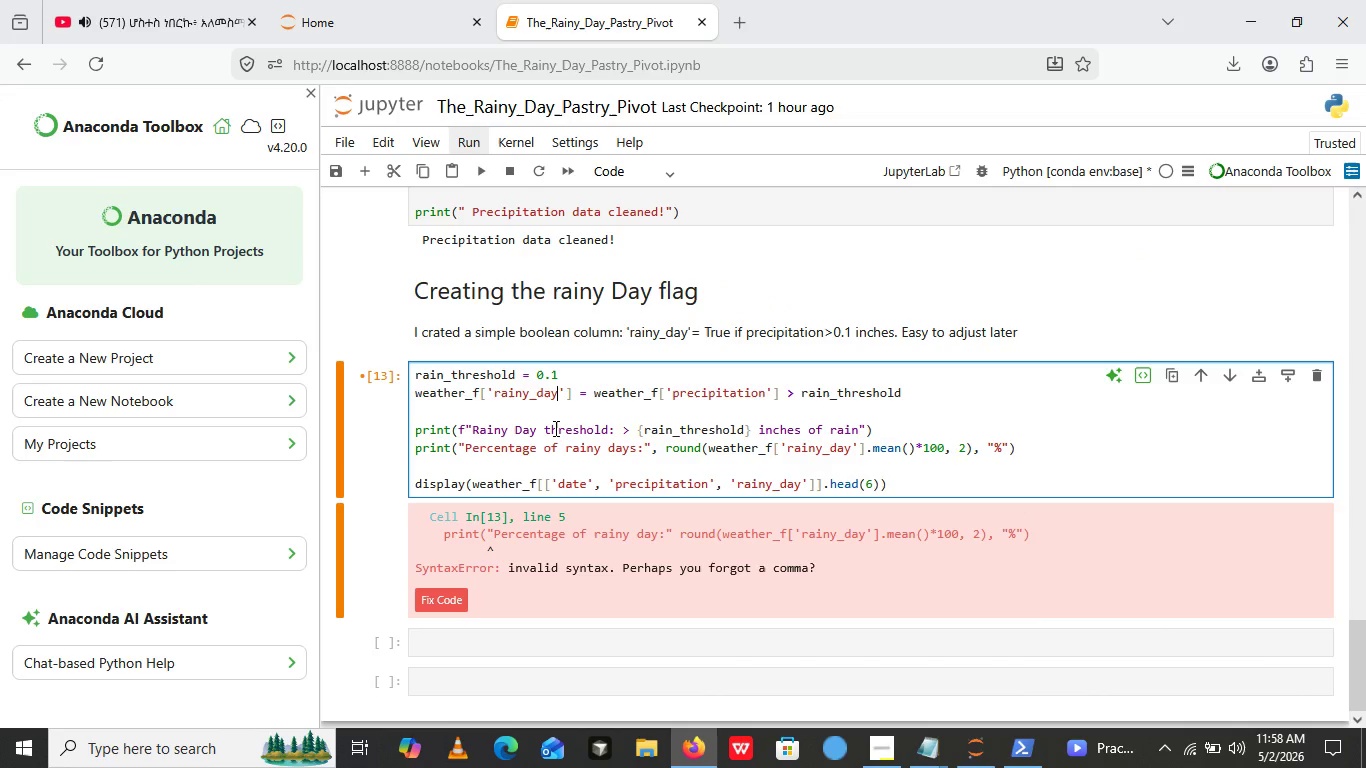 
key(Control+Z)
 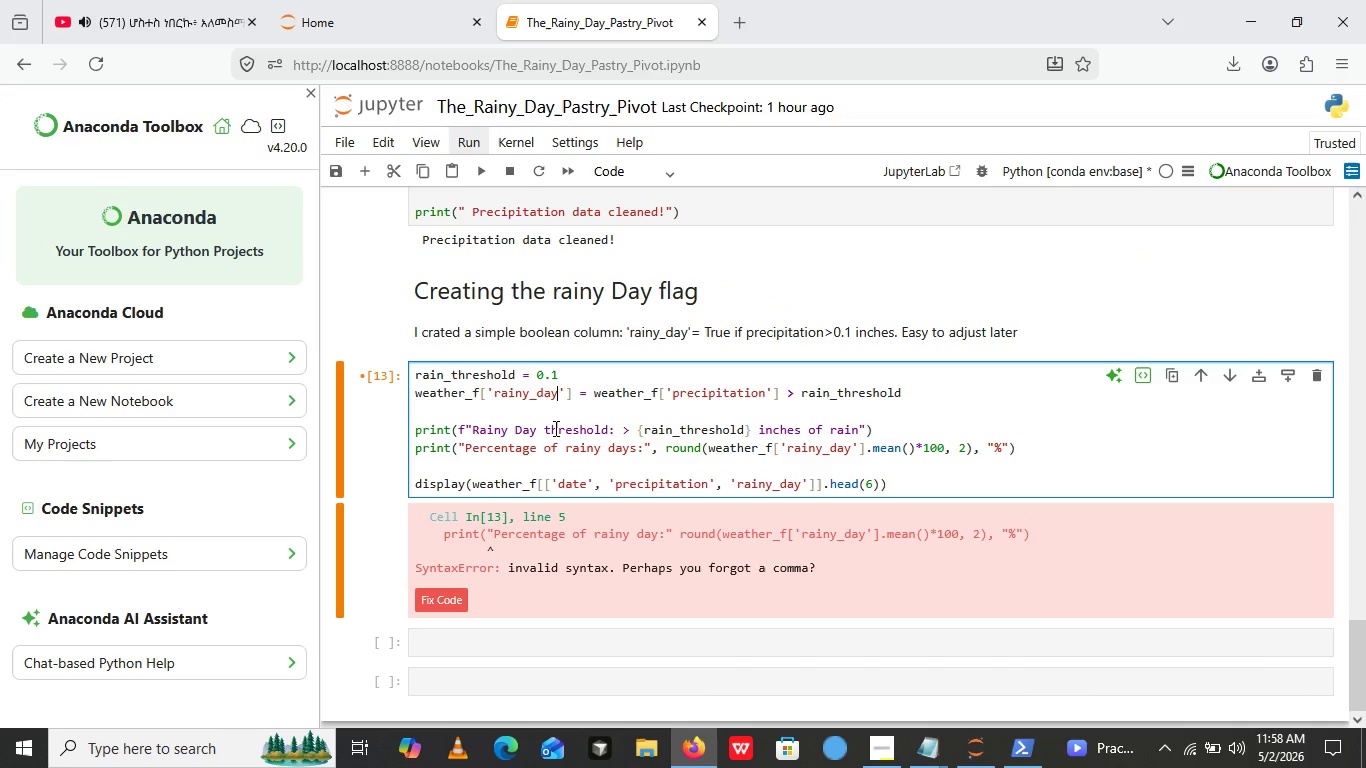 
key(Control+Z)
 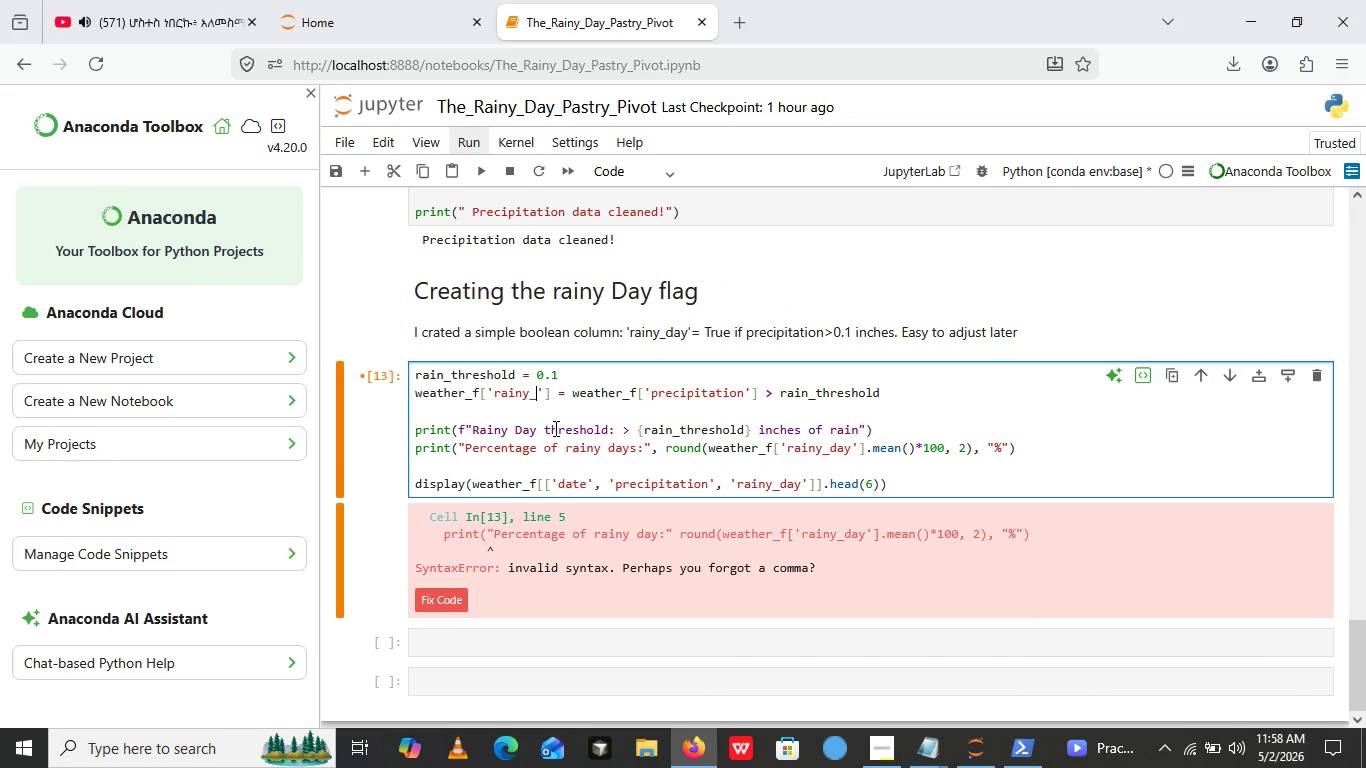 
key(Control+Z)
 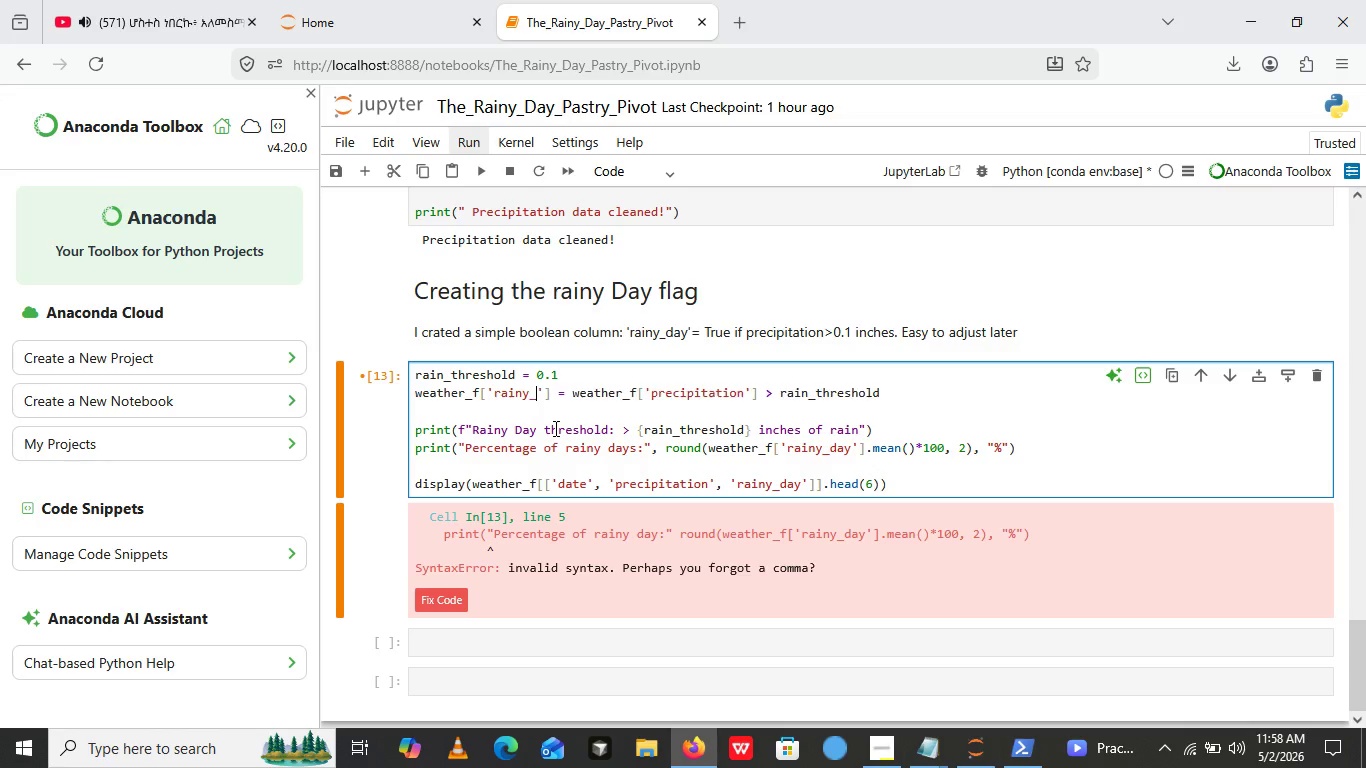 
key(Control+Z)
 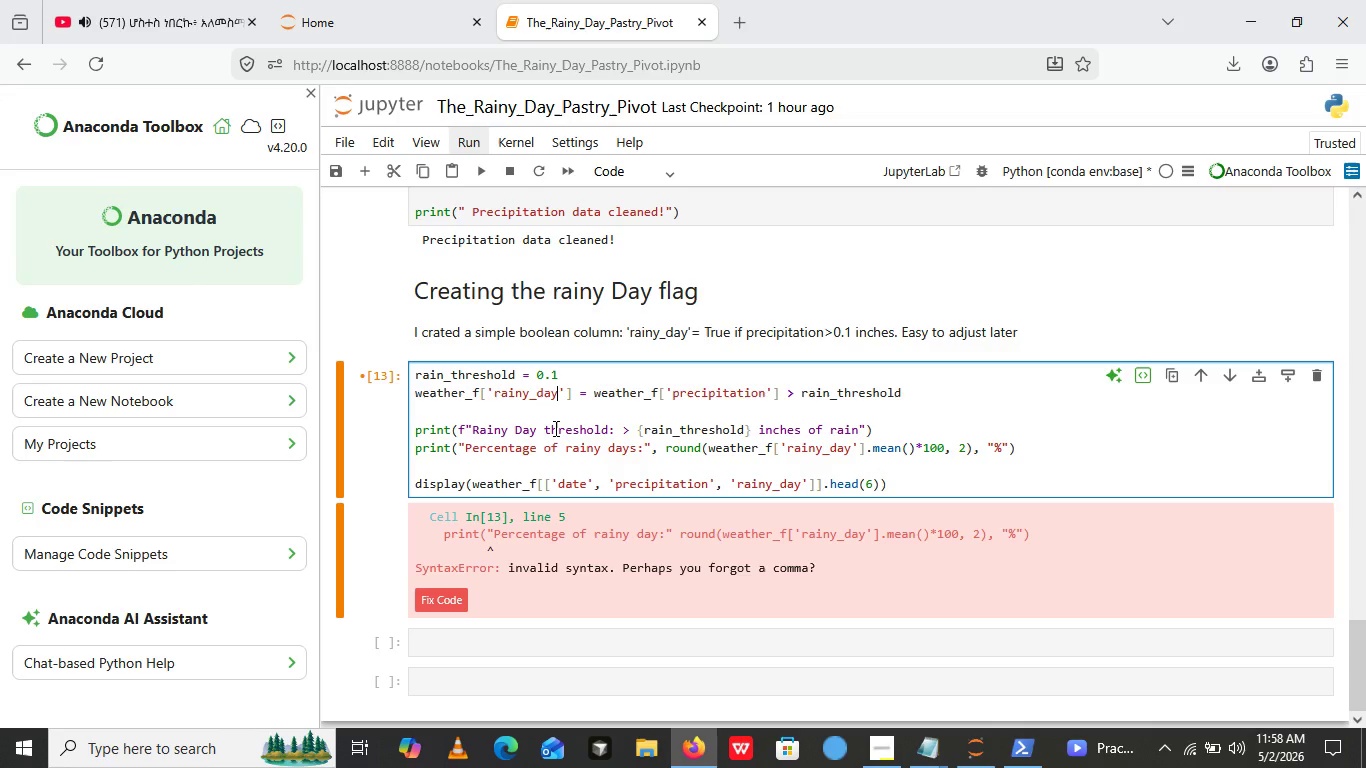 
key(Control+Z)
 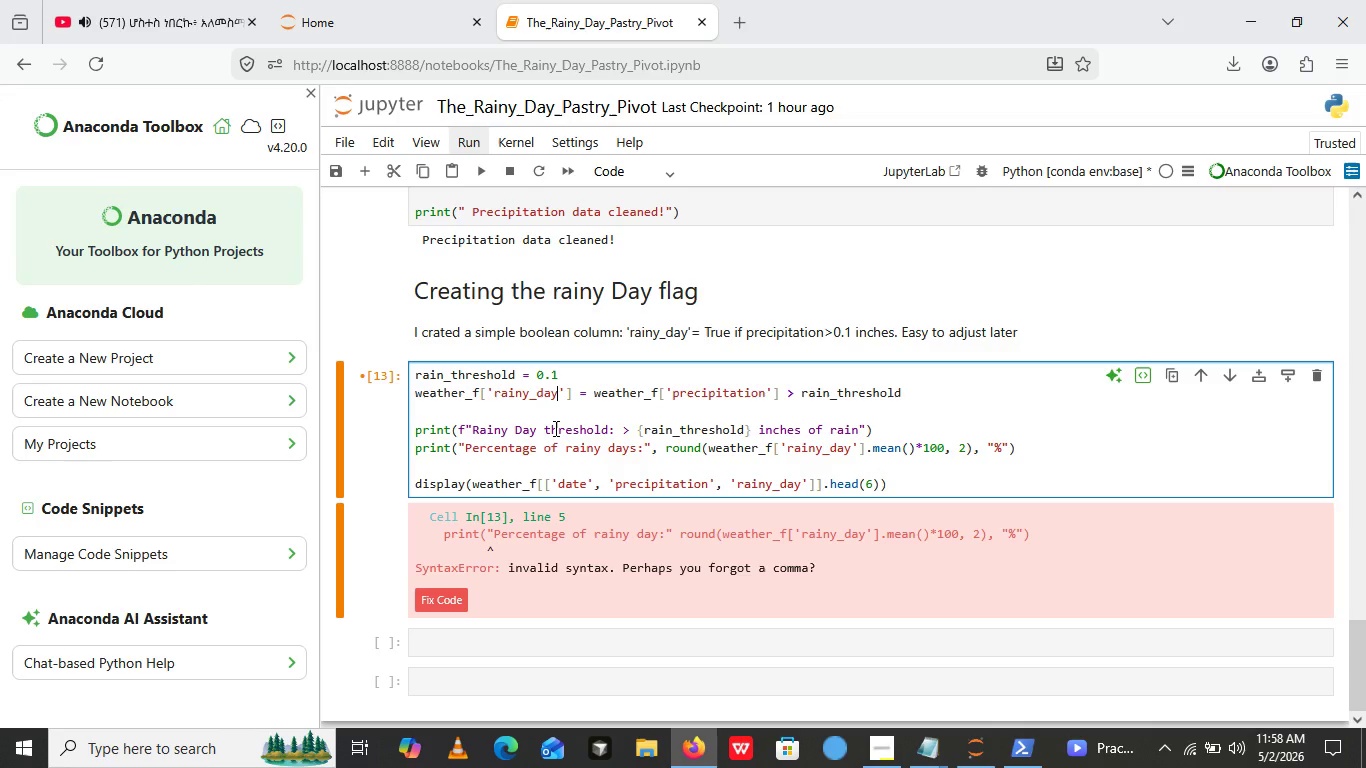 
key(Control+Z)
 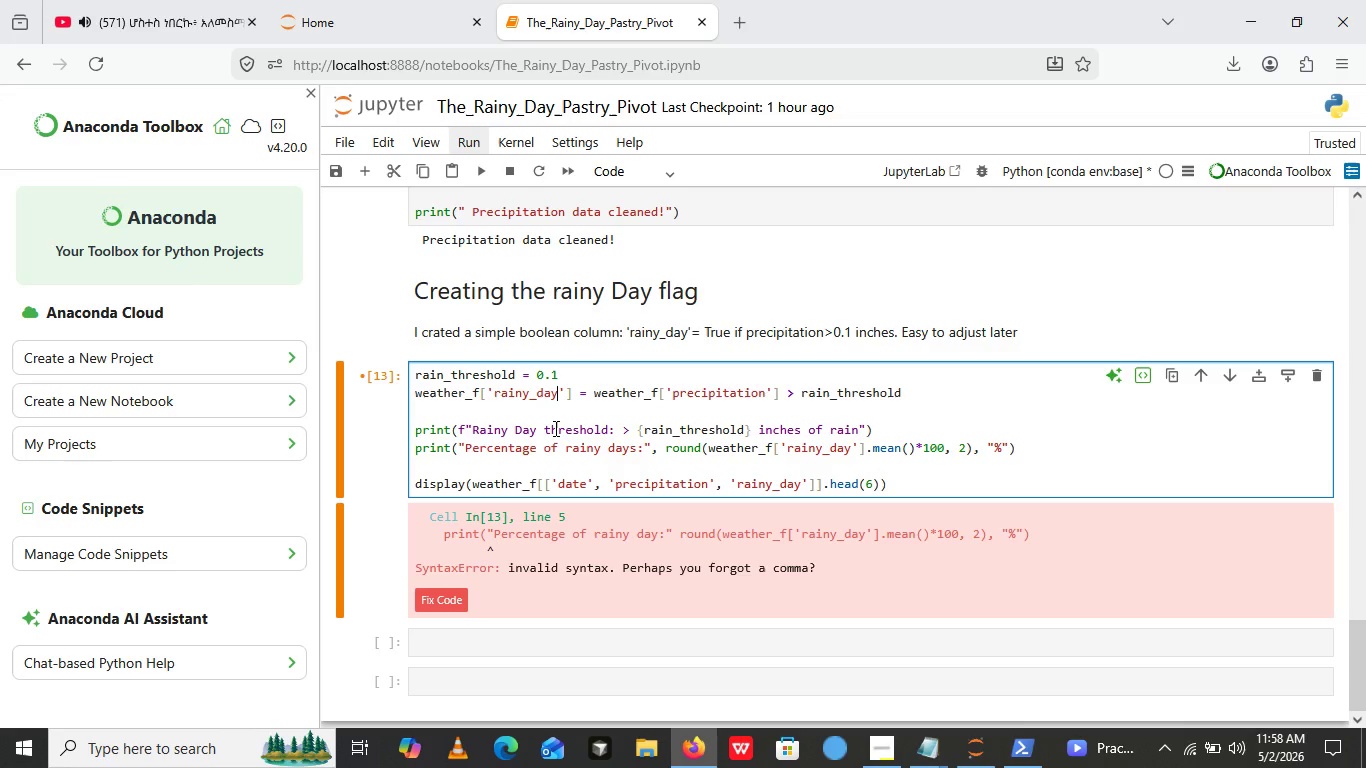 
key(Control+Z)
 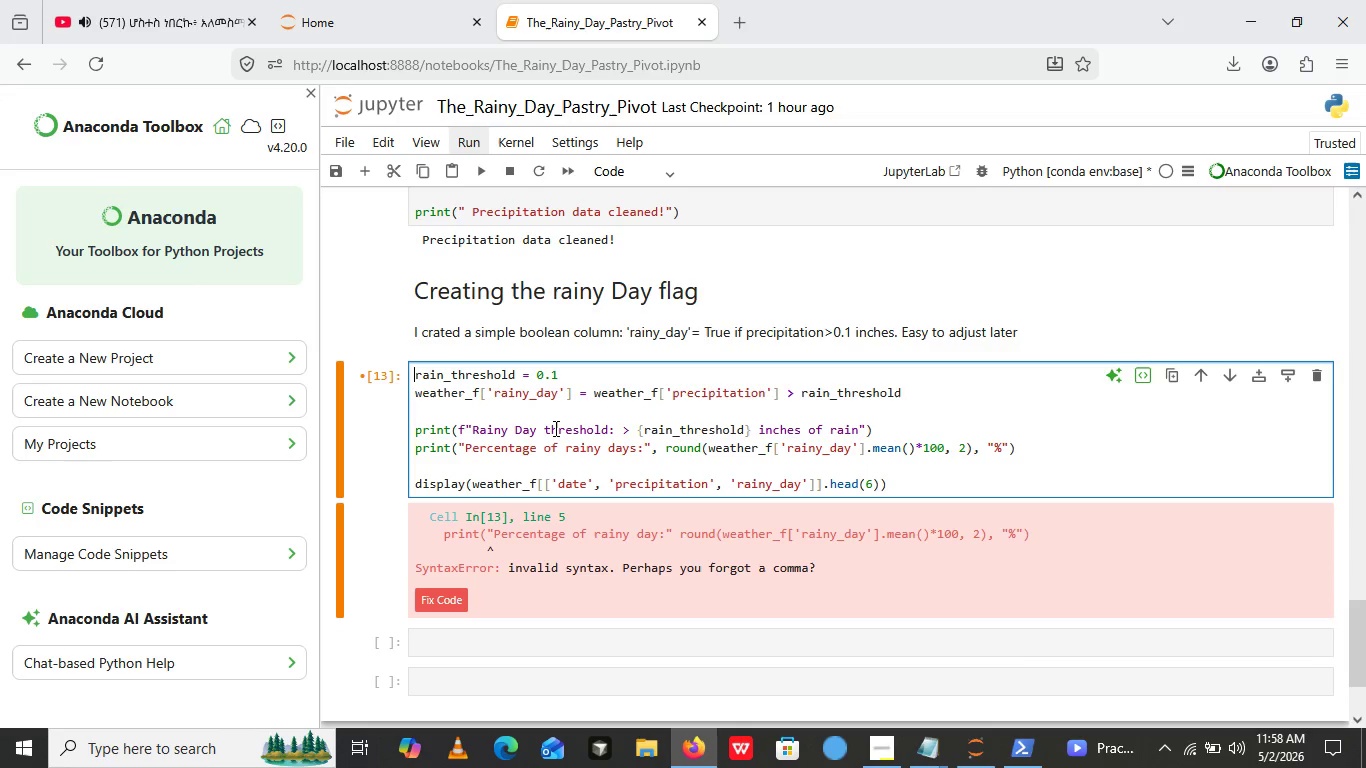 
key(Backspace)
 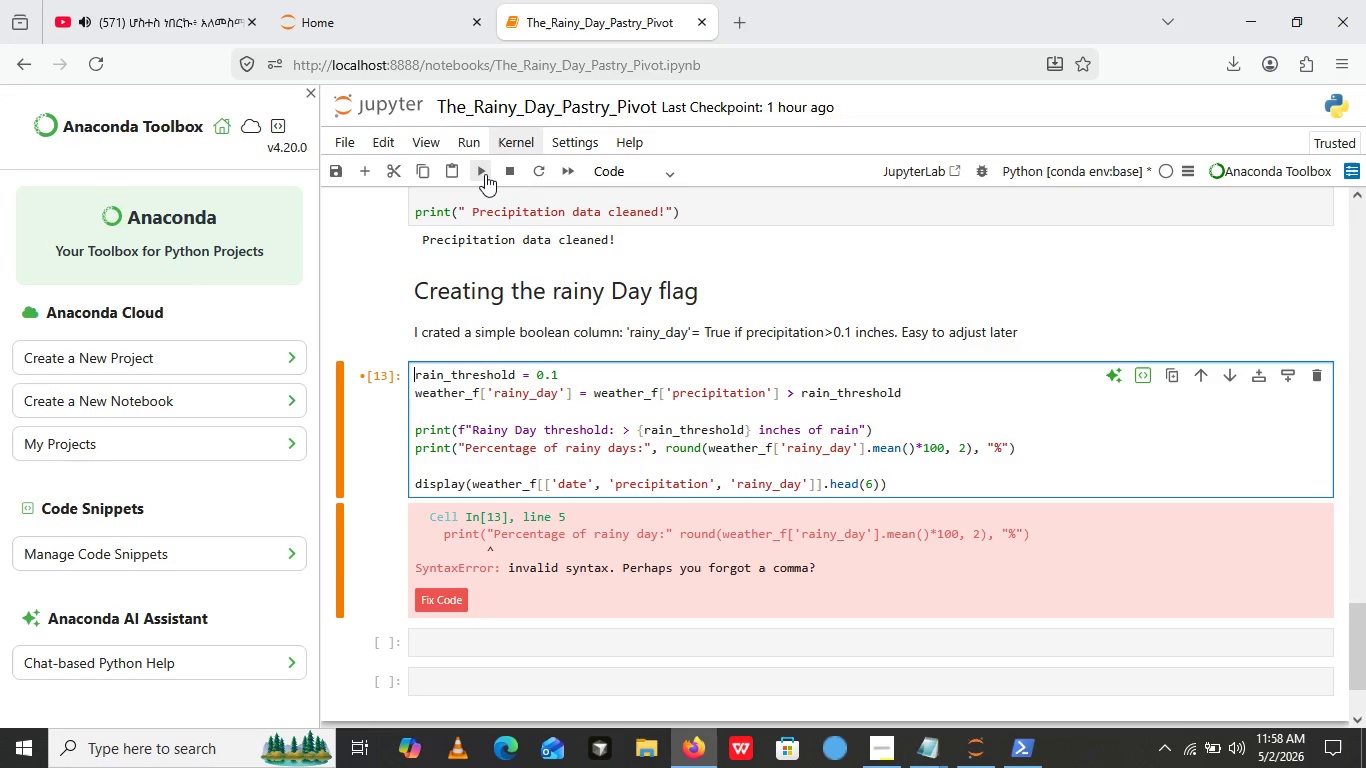 
left_click([485, 174])
 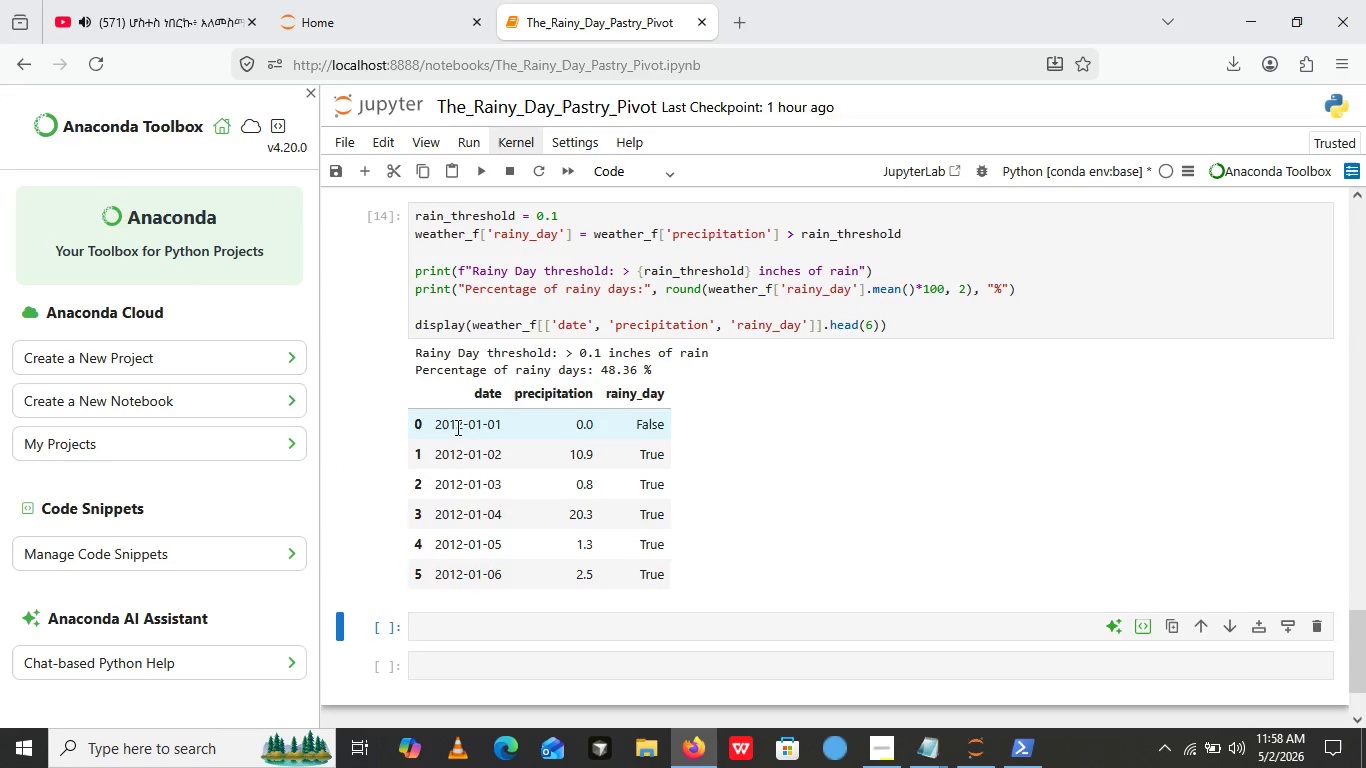 
scroll: coordinate [456, 427], scroll_direction: down, amount: 3.0
 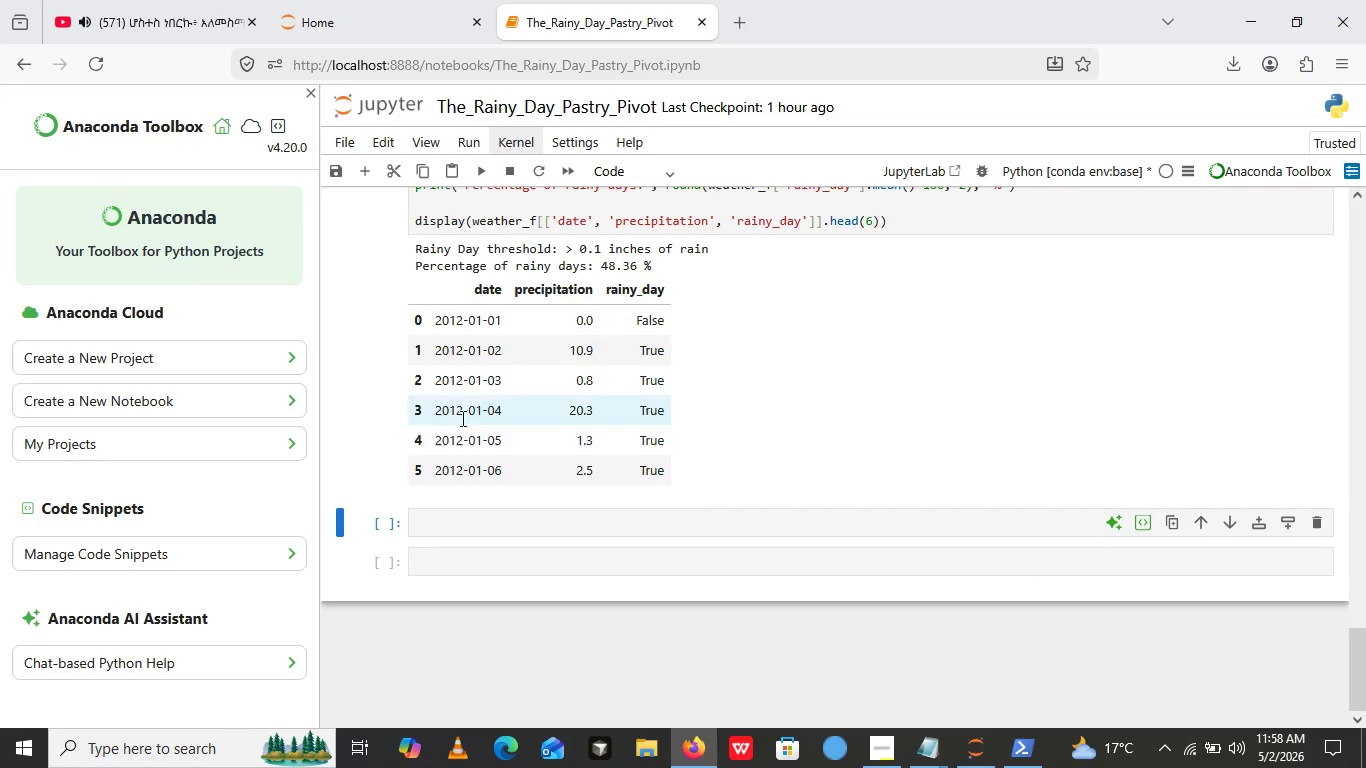 
wait(6.19)
 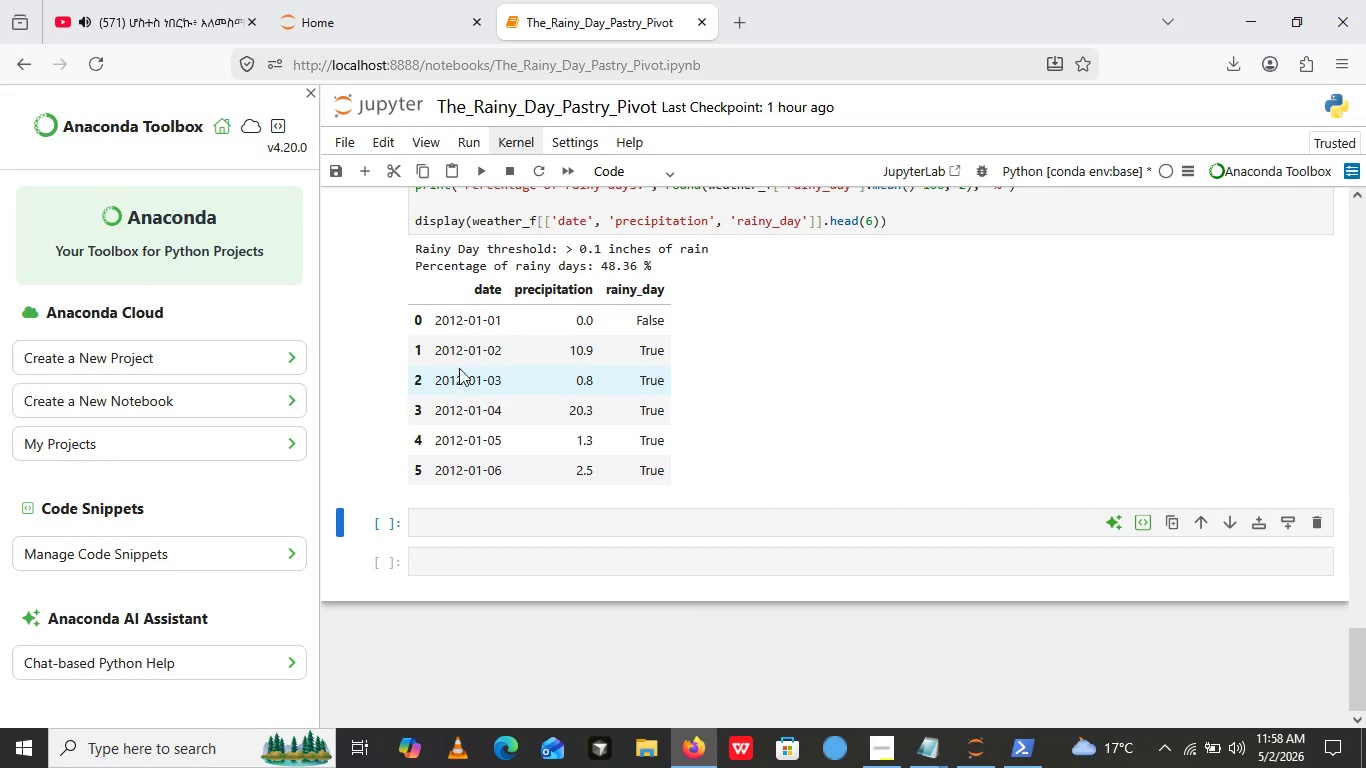 
scroll: coordinate [570, 404], scroll_direction: down, amount: 4.0
 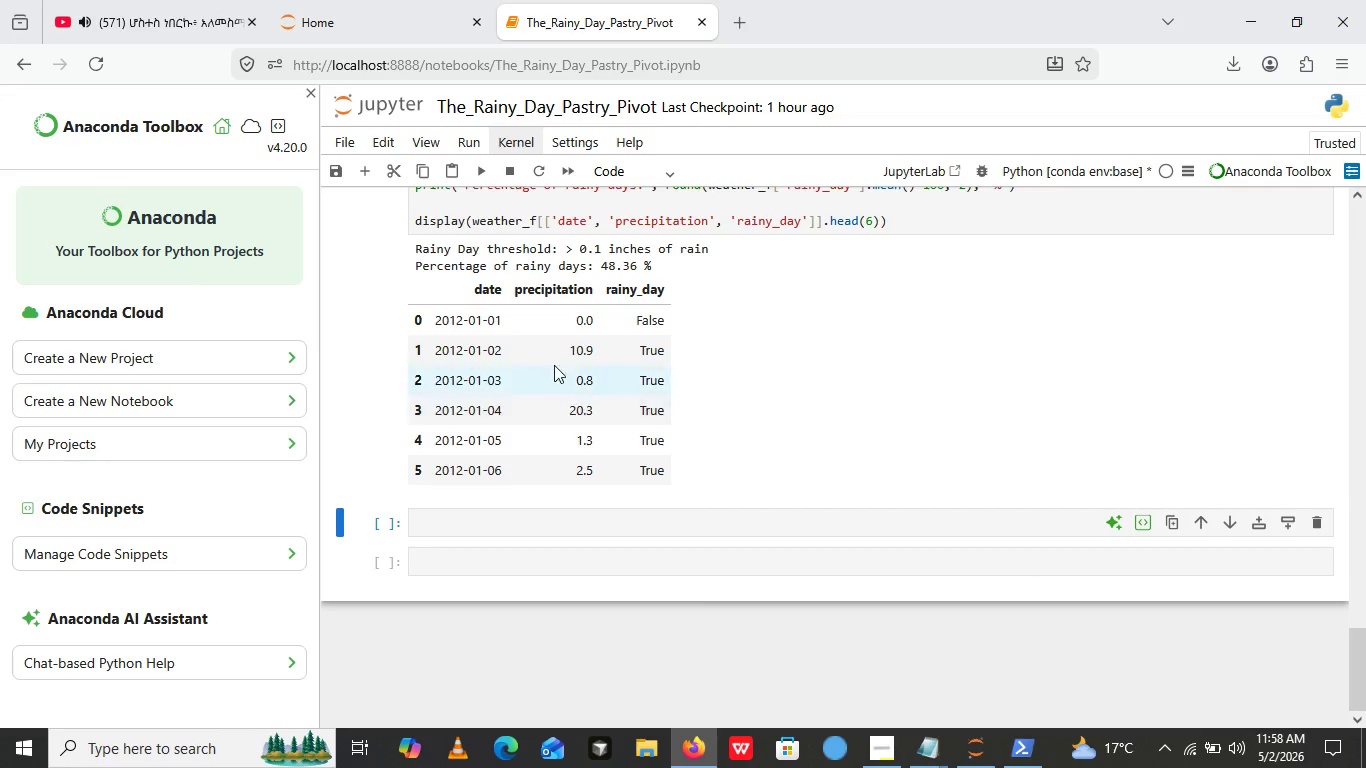 
scroll: coordinate [600, 341], scroll_direction: up, amount: 1.0
 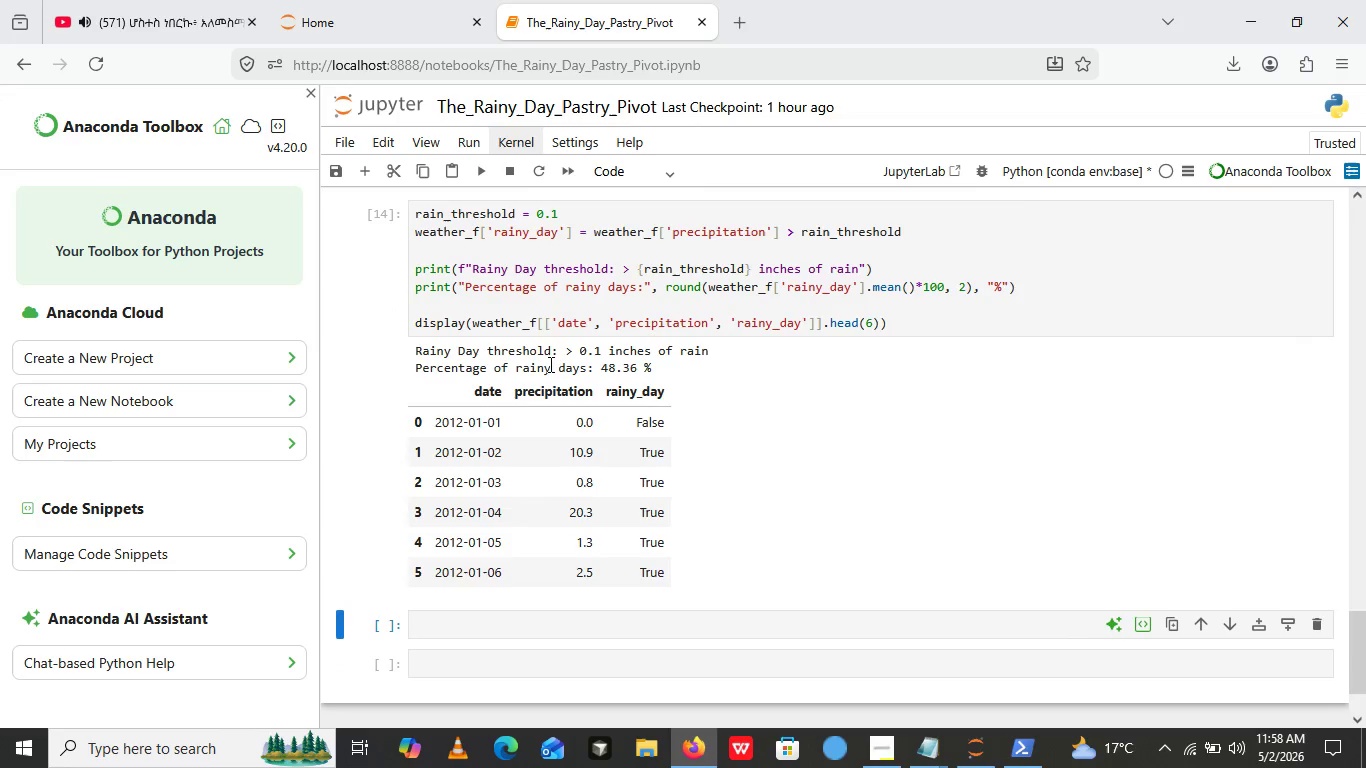 
scroll: coordinate [549, 364], scroll_direction: none, amount: 0.0
 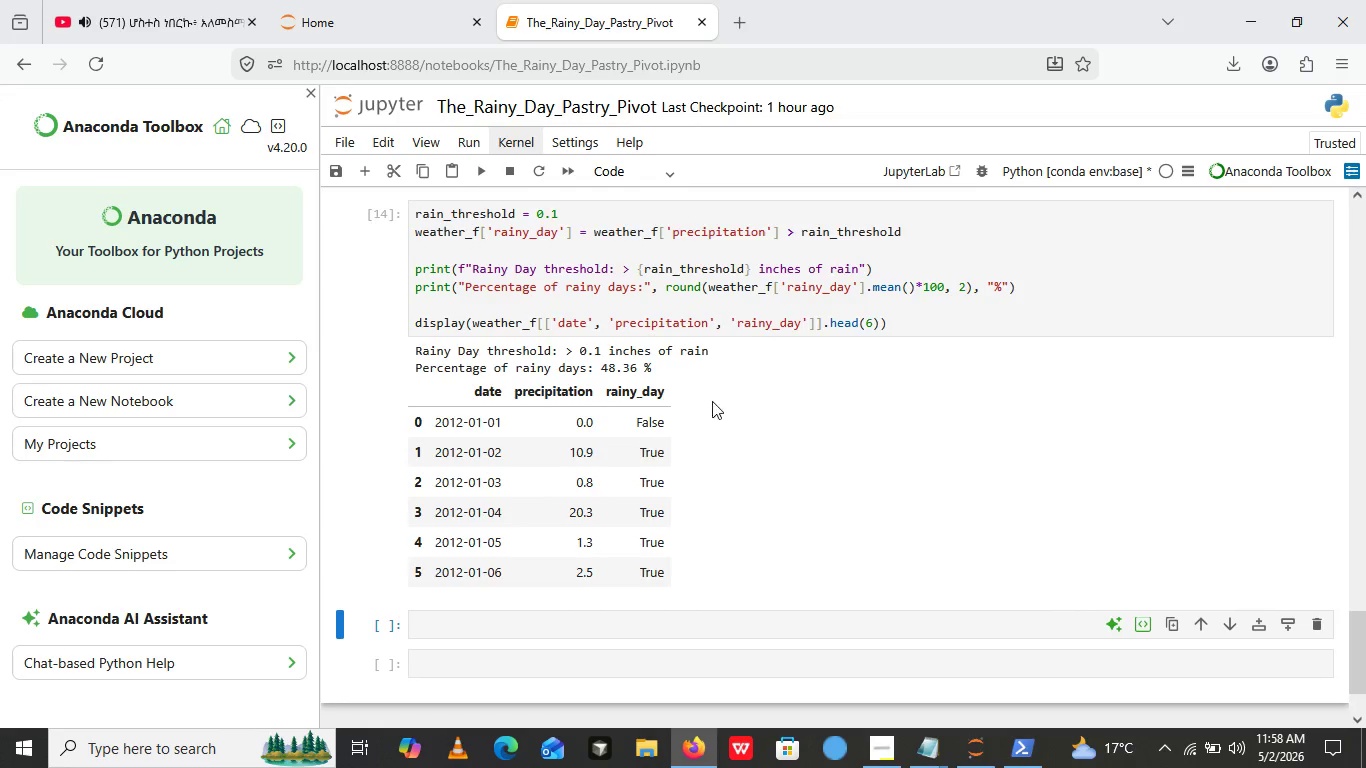 
scroll: coordinate [706, 438], scroll_direction: down, amount: 4.0
 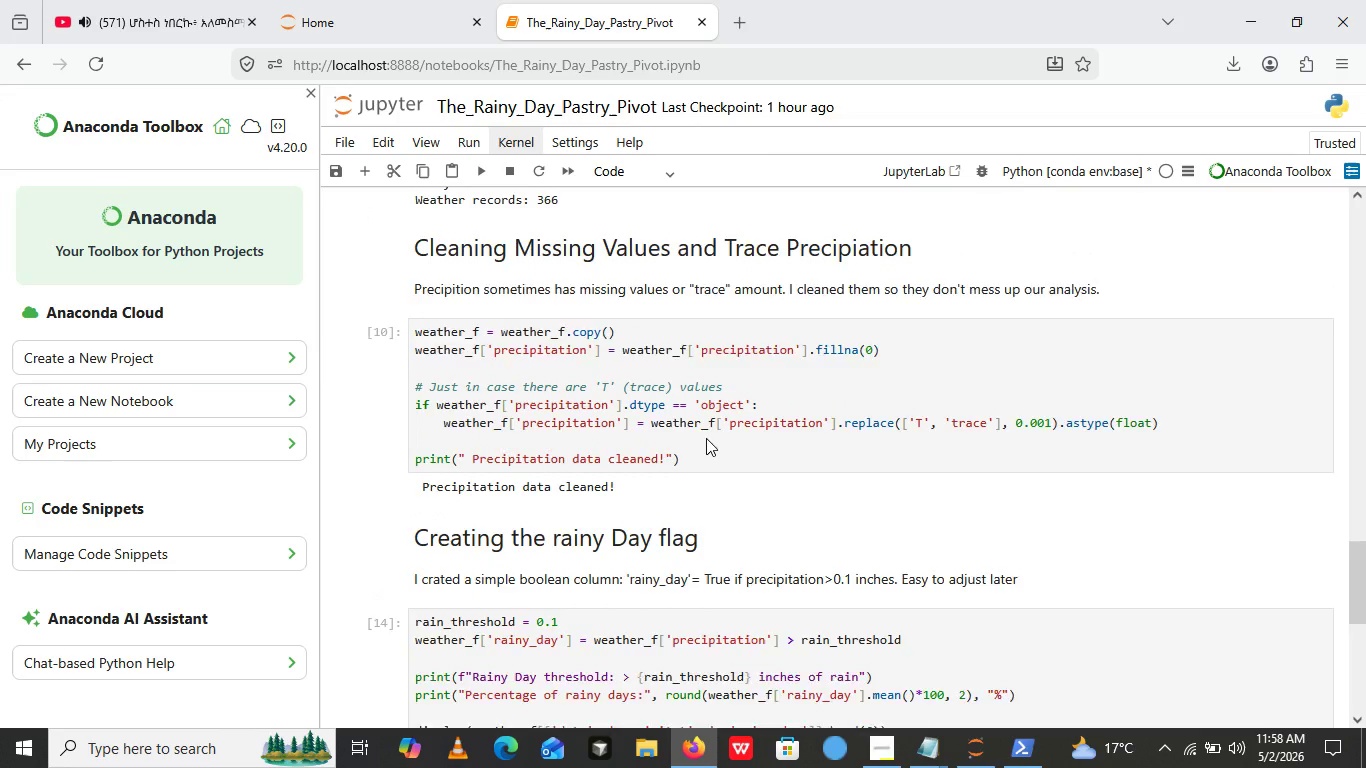 
scroll: coordinate [706, 438], scroll_direction: up, amount: 2.0
 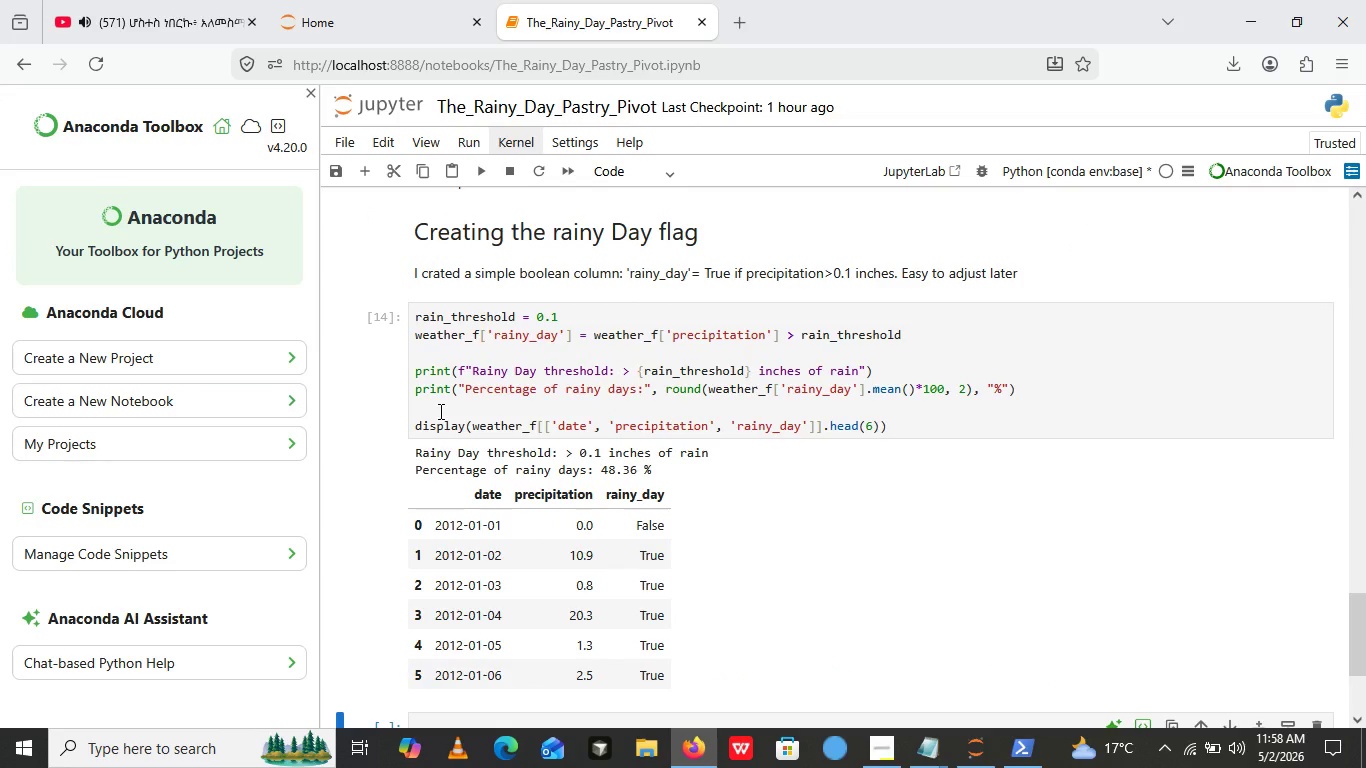 
wait(20.25)
 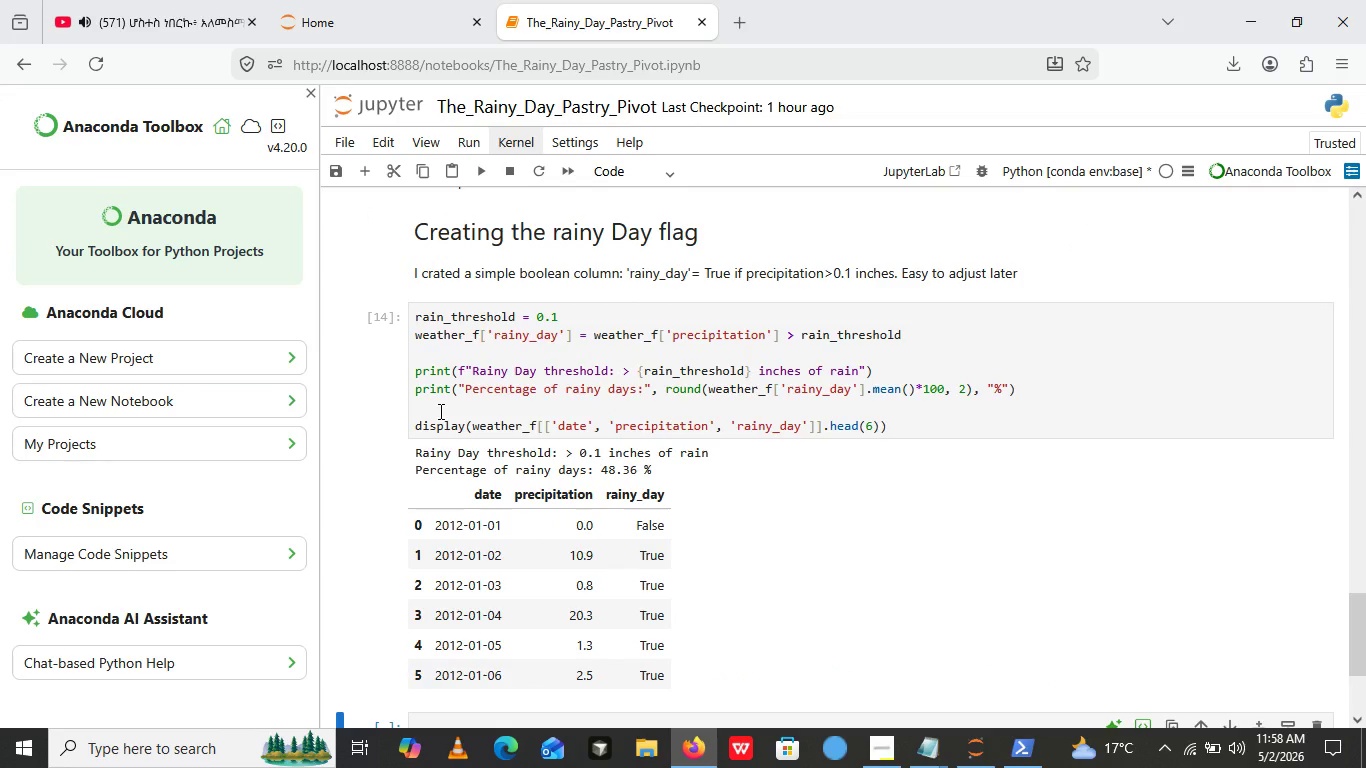 
scroll: coordinate [461, 442], scroll_direction: up, amount: 1.0
 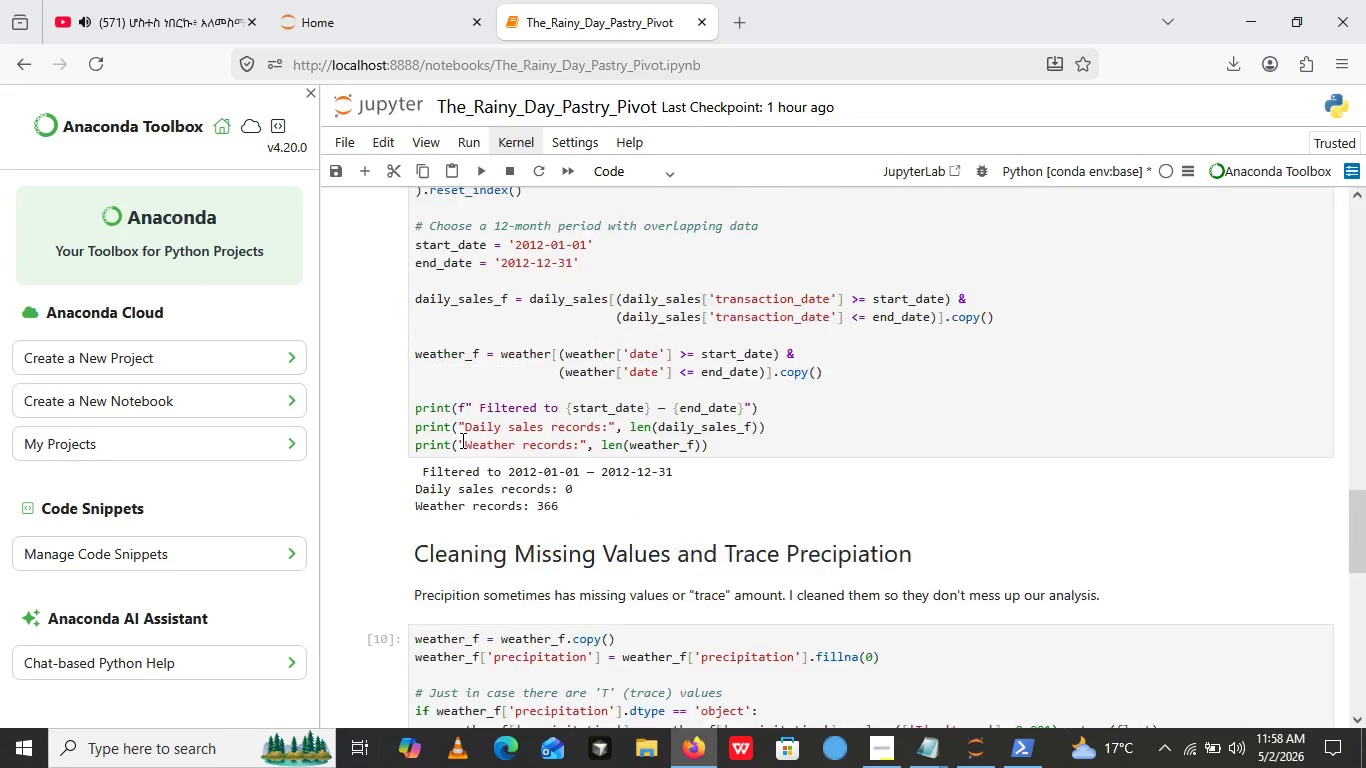 
scroll: coordinate [462, 441], scroll_direction: down, amount: 1.0
 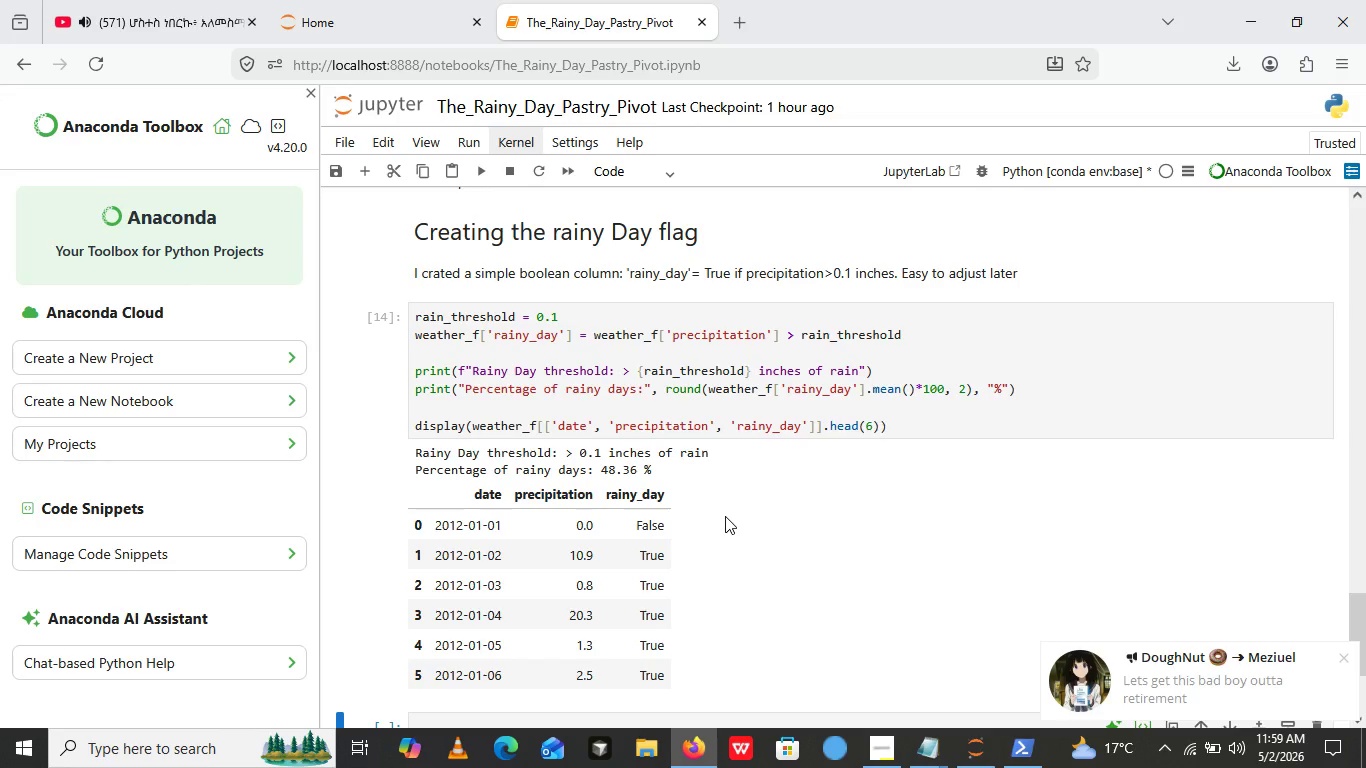 
wait(54.99)
 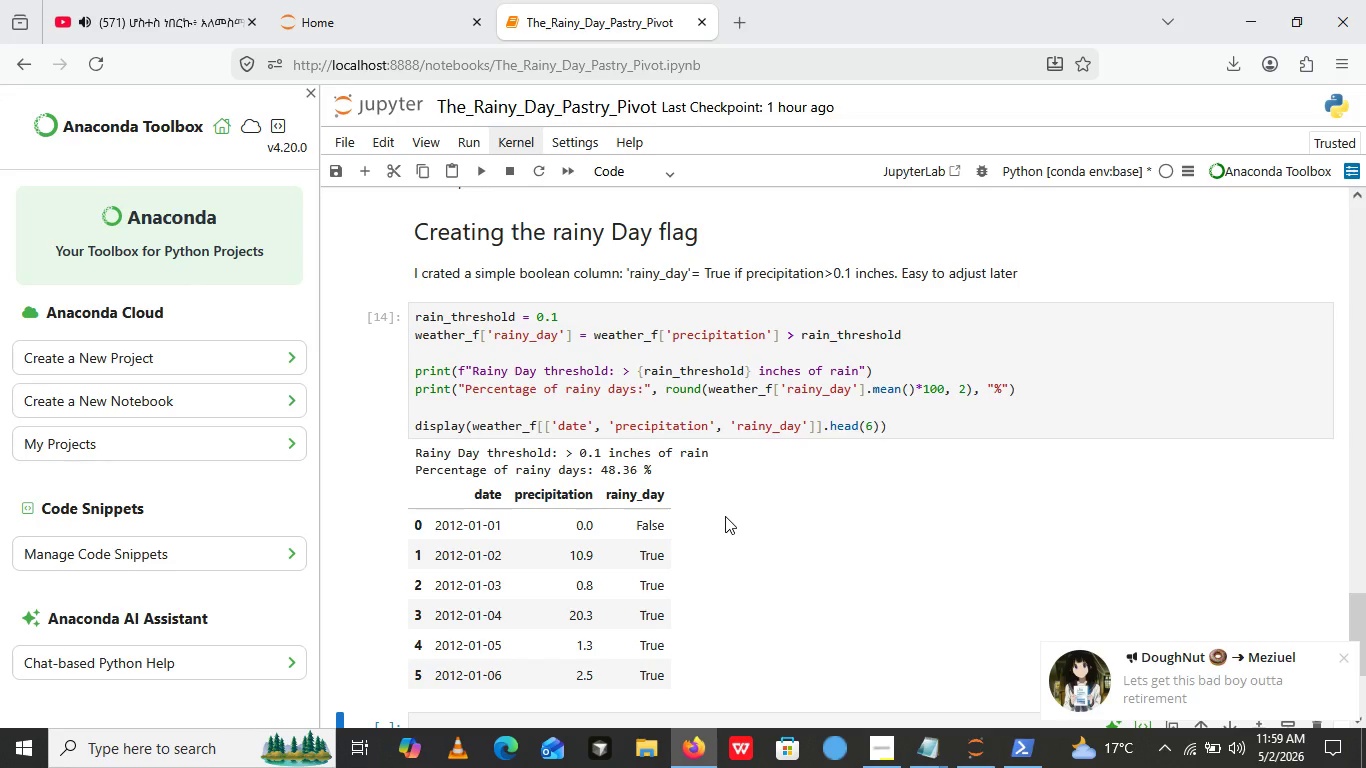 
scroll: coordinate [753, 445], scroll_direction: down, amount: 1.0
 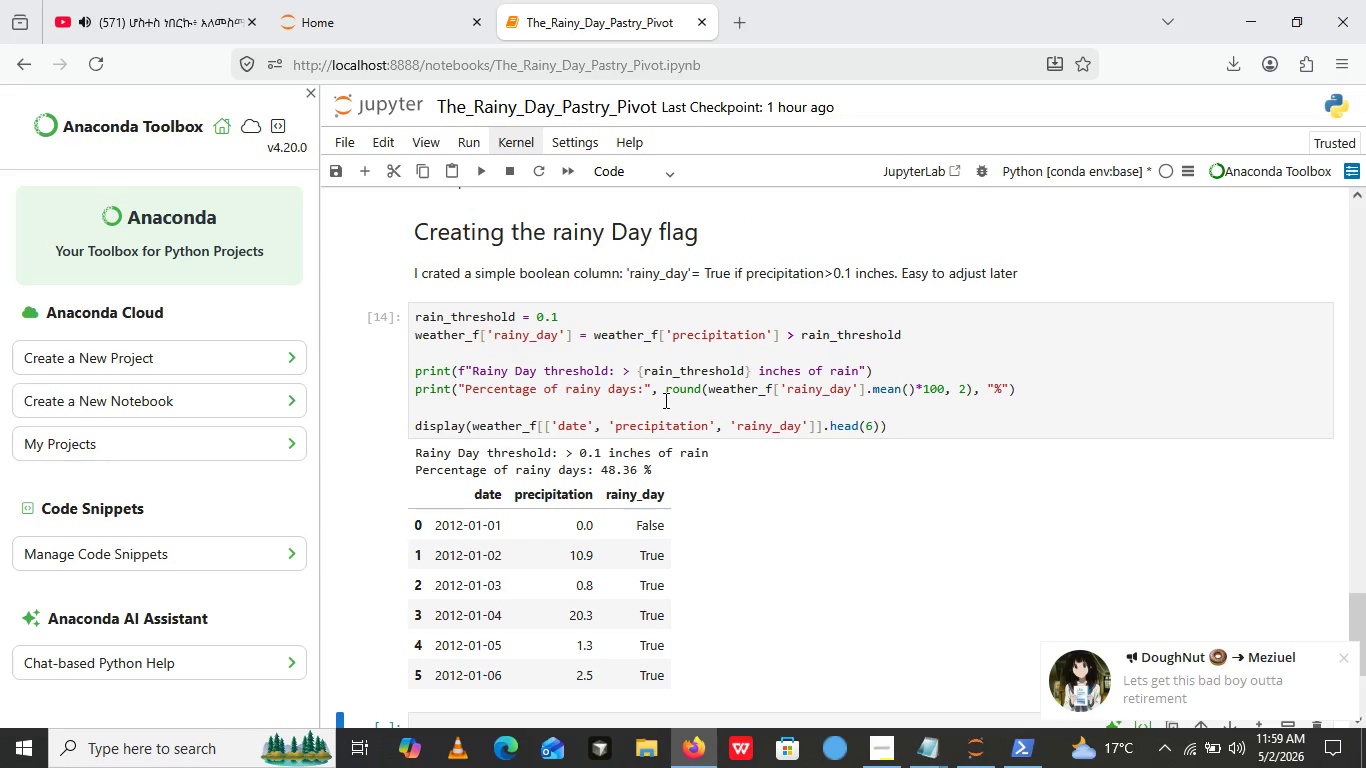 
scroll: coordinate [735, 457], scroll_direction: none, amount: 0.0
 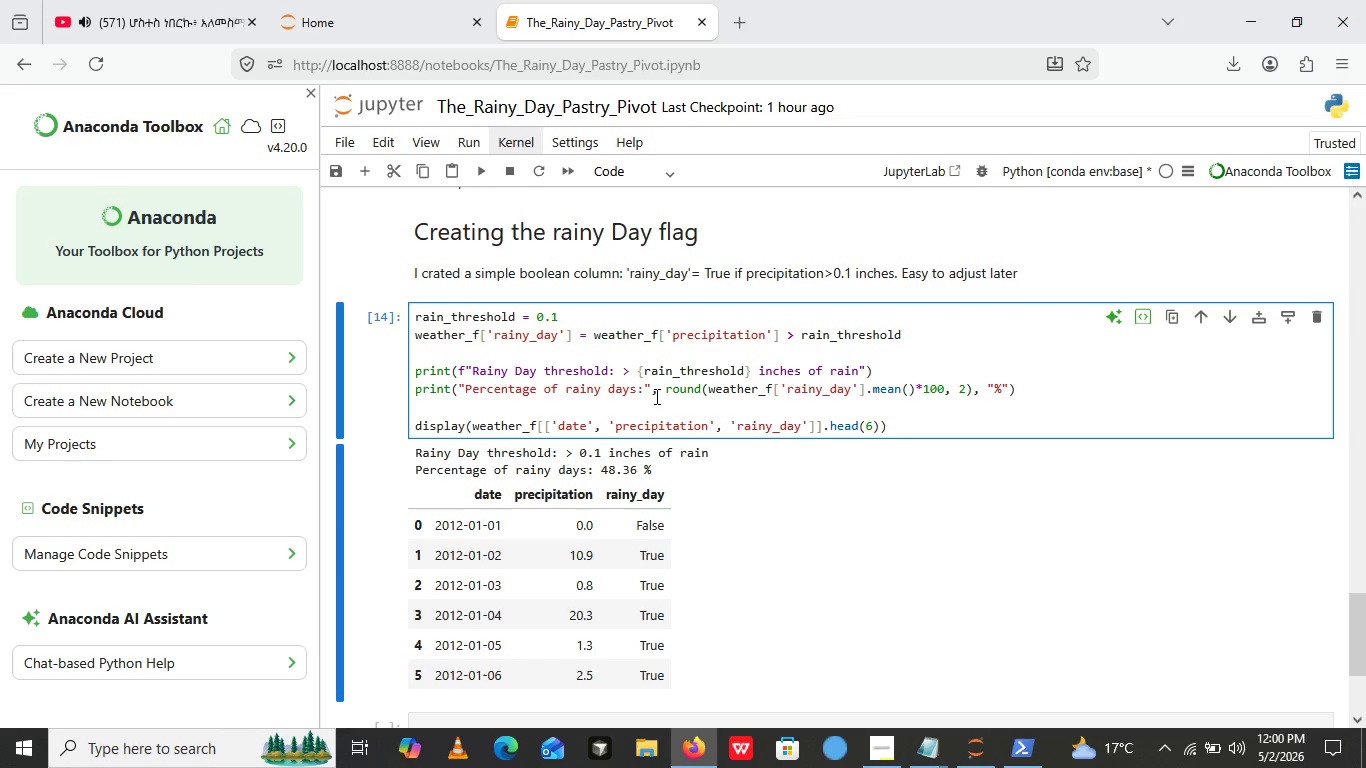 
wait(18.47)
 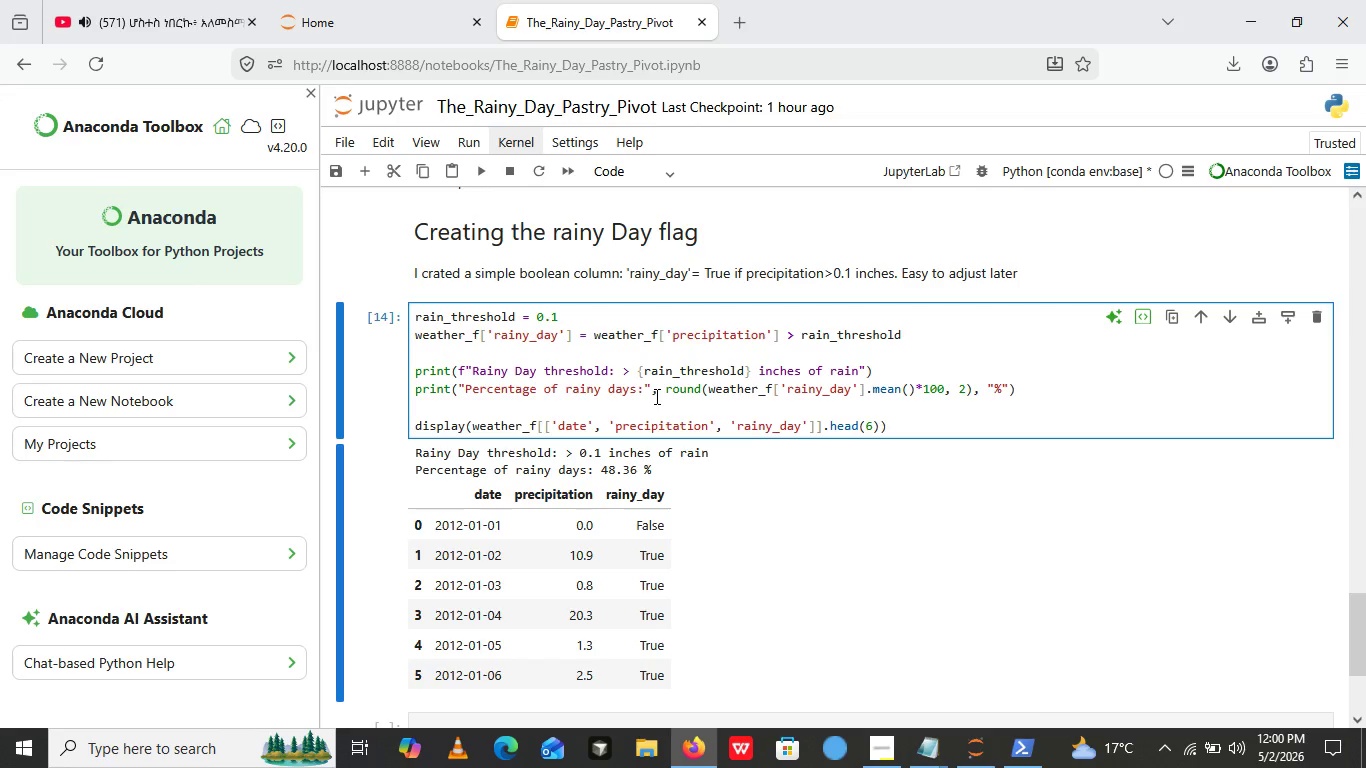 
scroll: coordinate [735, 371], scroll_direction: none, amount: 0.0
 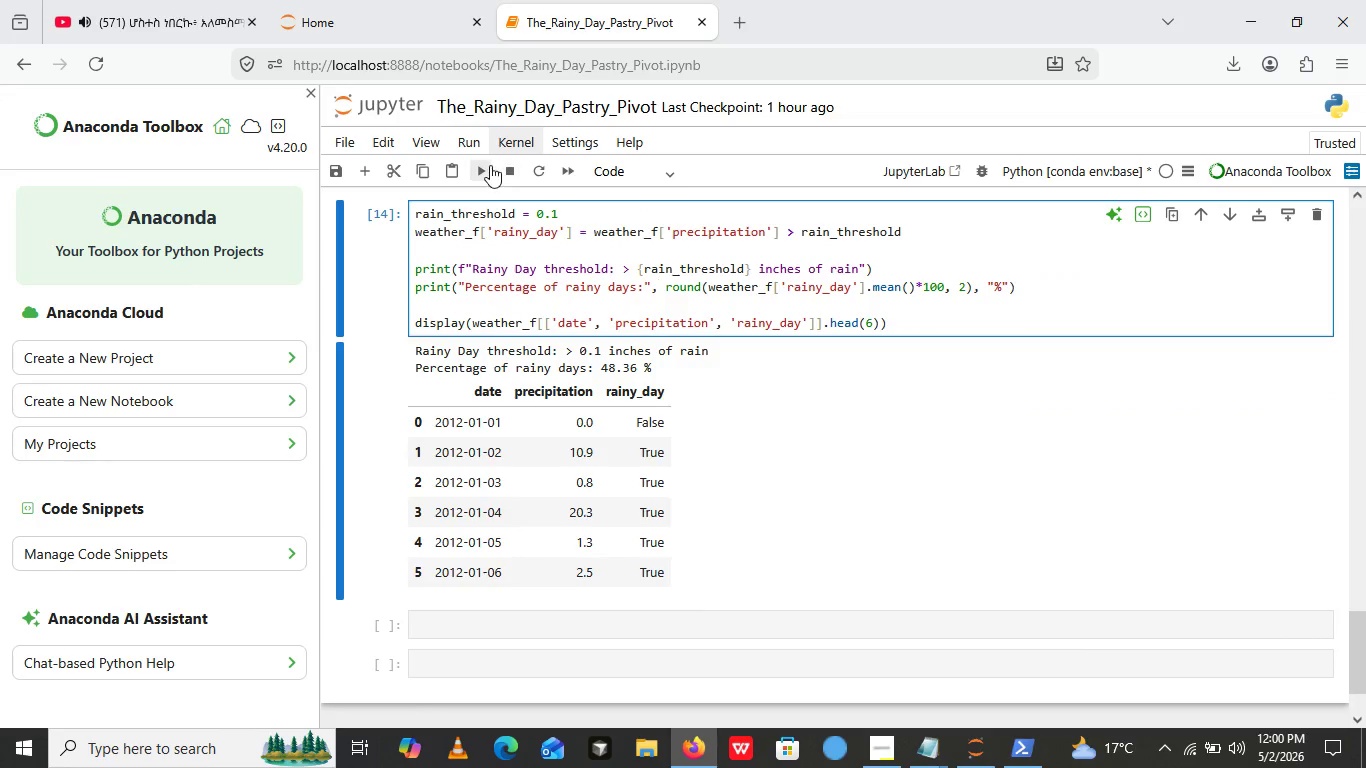 
left_click([490, 165])
 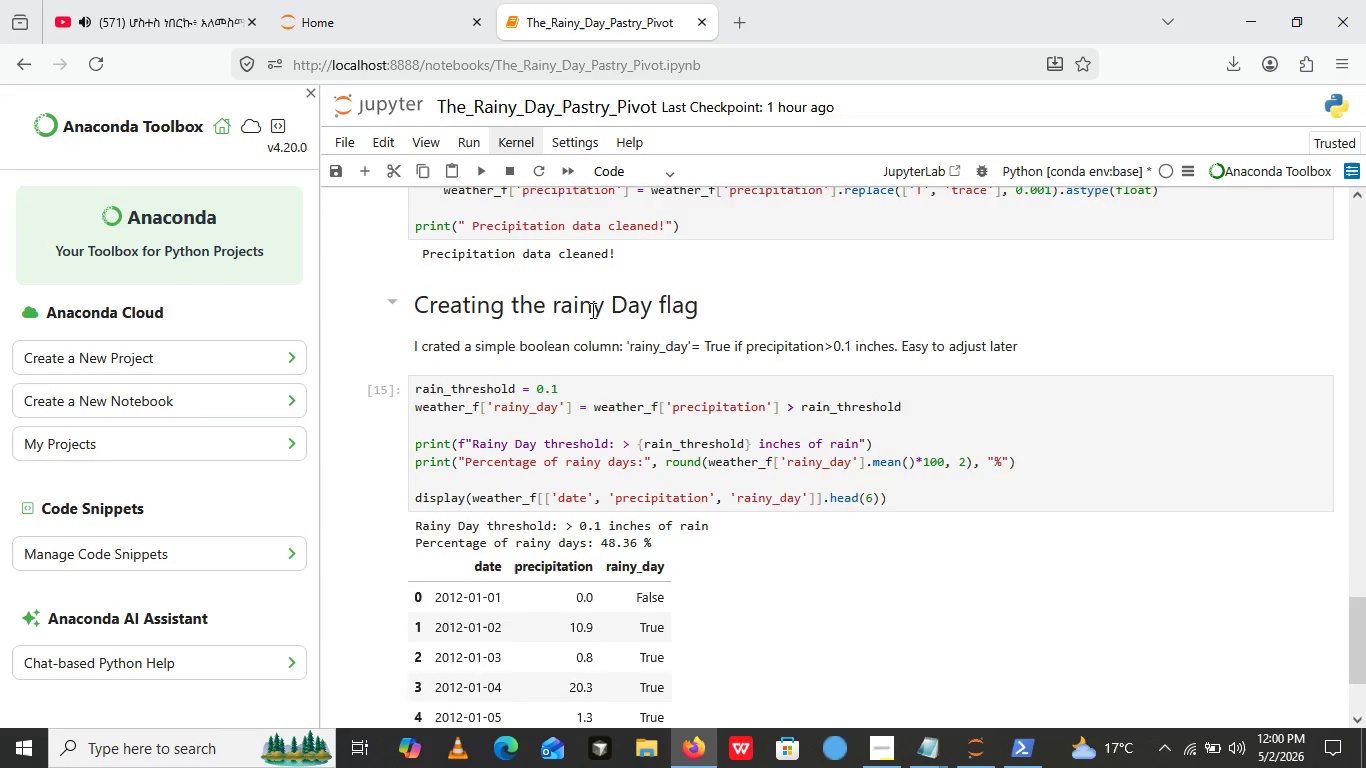 
scroll: coordinate [593, 489], scroll_direction: down, amount: 5.0
 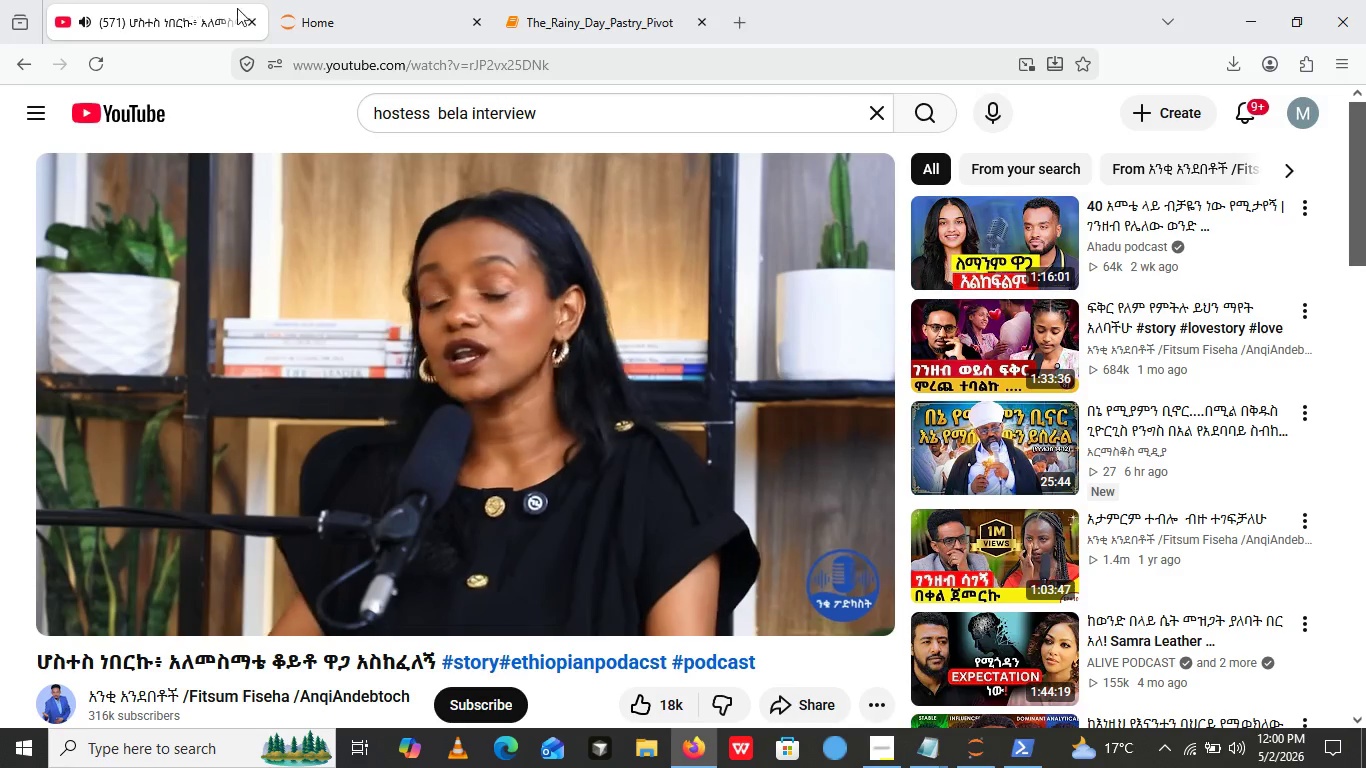 
left_click([179, 0])
 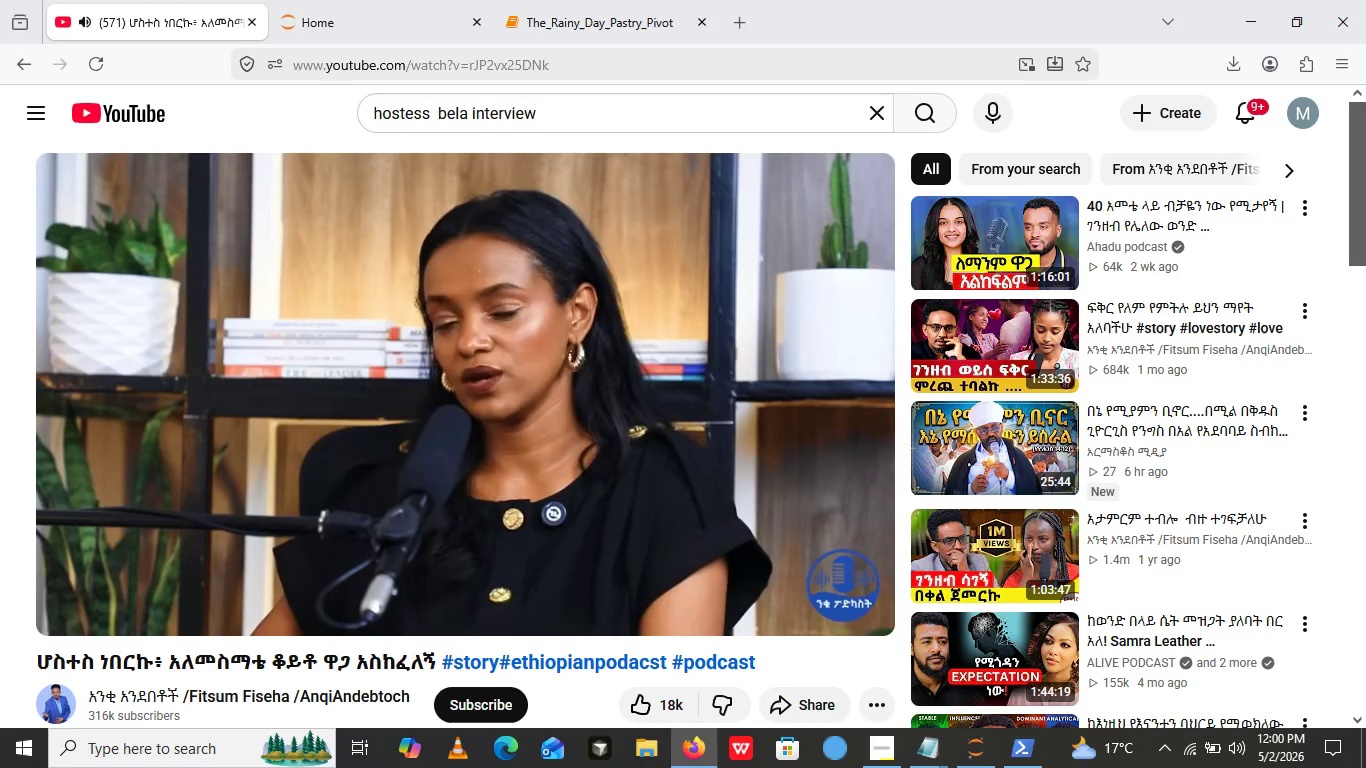 
wait(11.12)
 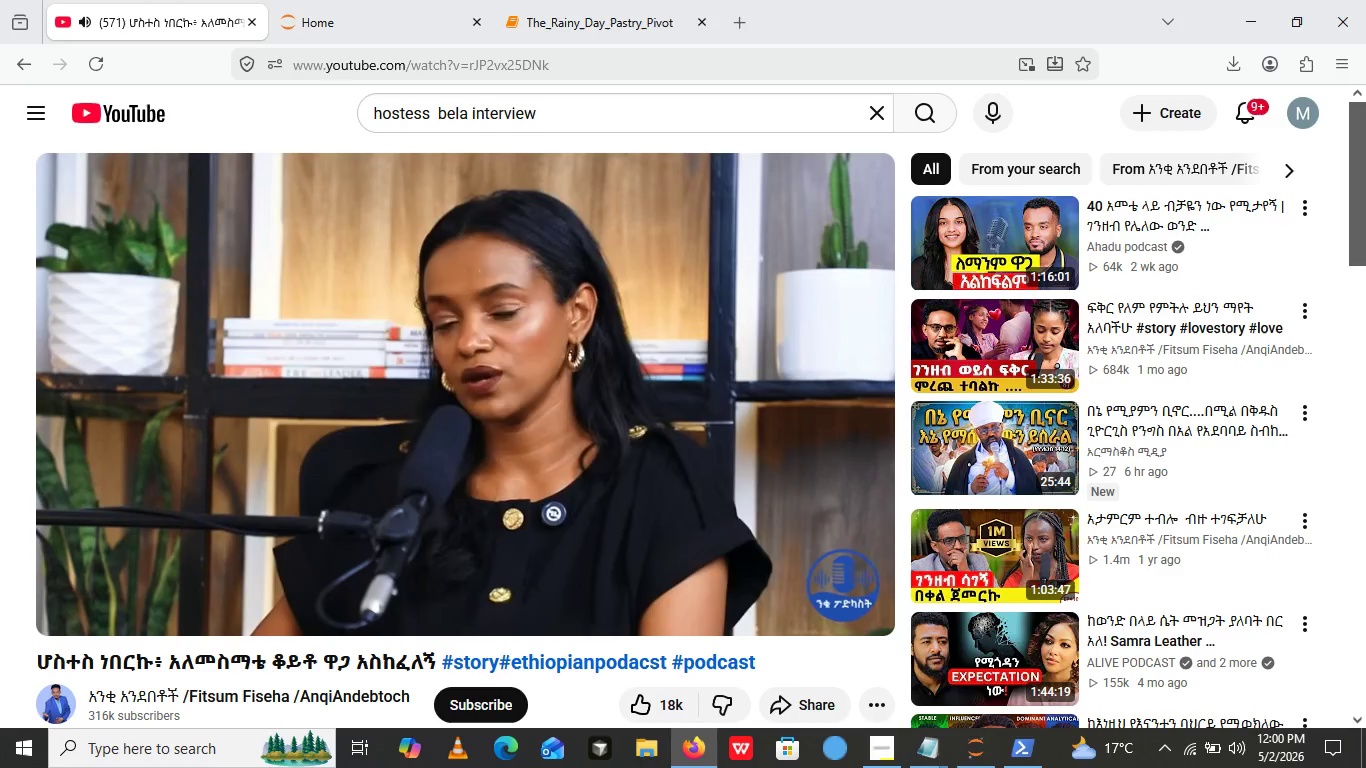 
left_click([640, 2])
 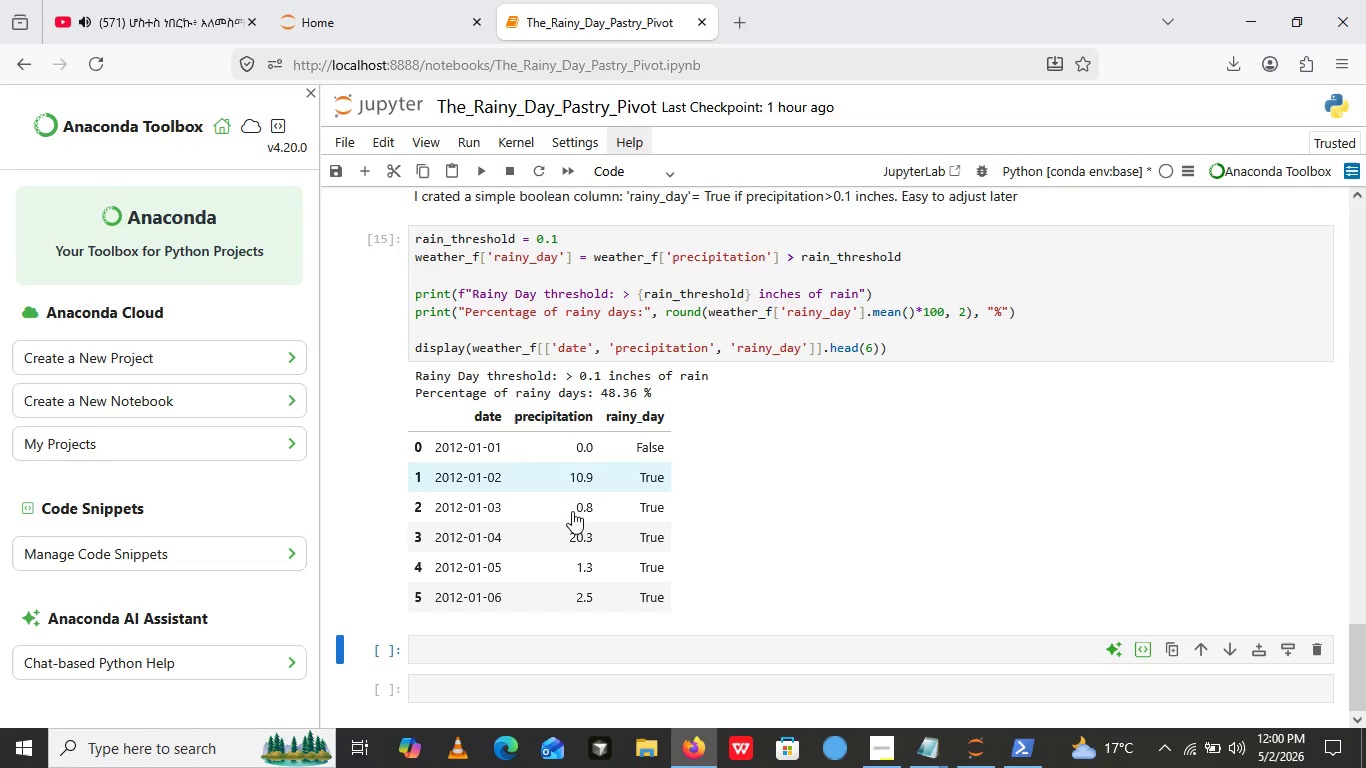 
scroll: coordinate [608, 290], scroll_direction: down, amount: 1.0
 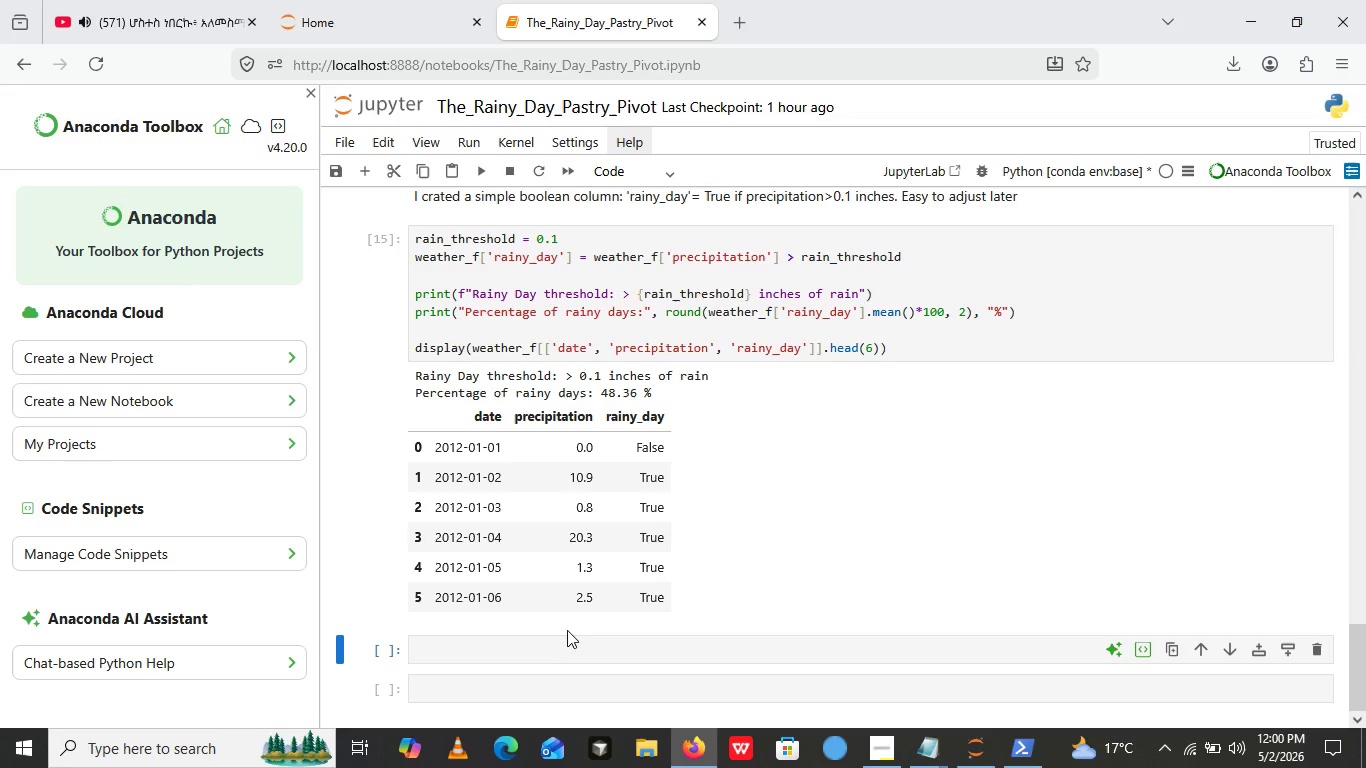 
left_click([515, 670])
 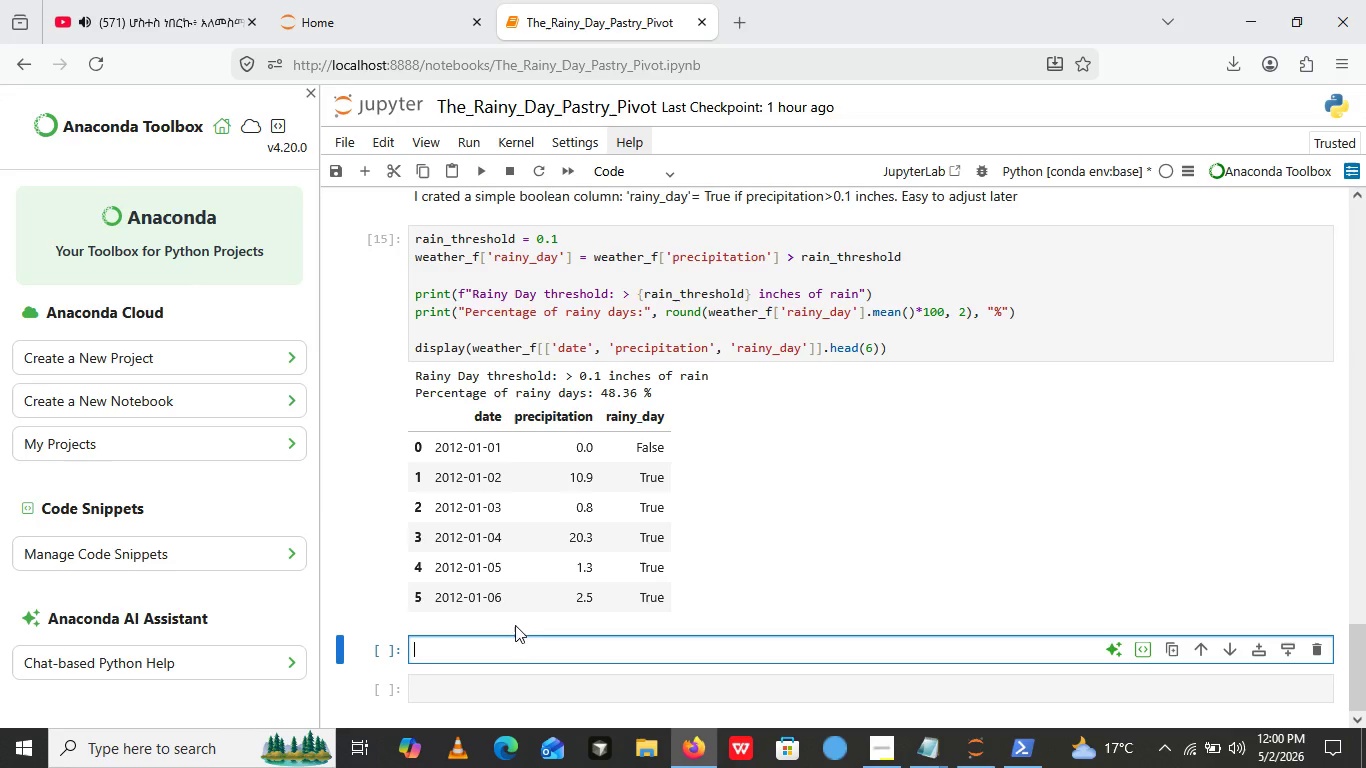 
left_click([516, 657])
 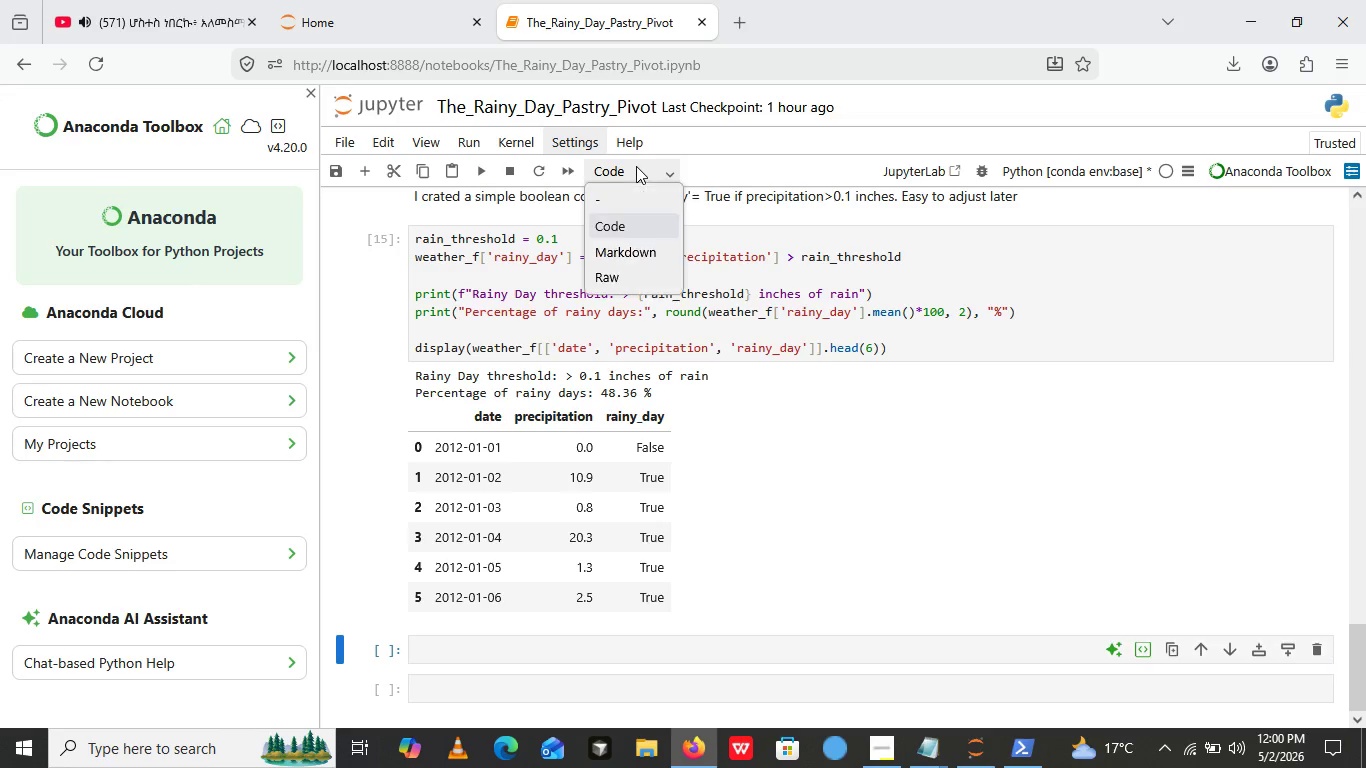 
left_click([636, 166])
 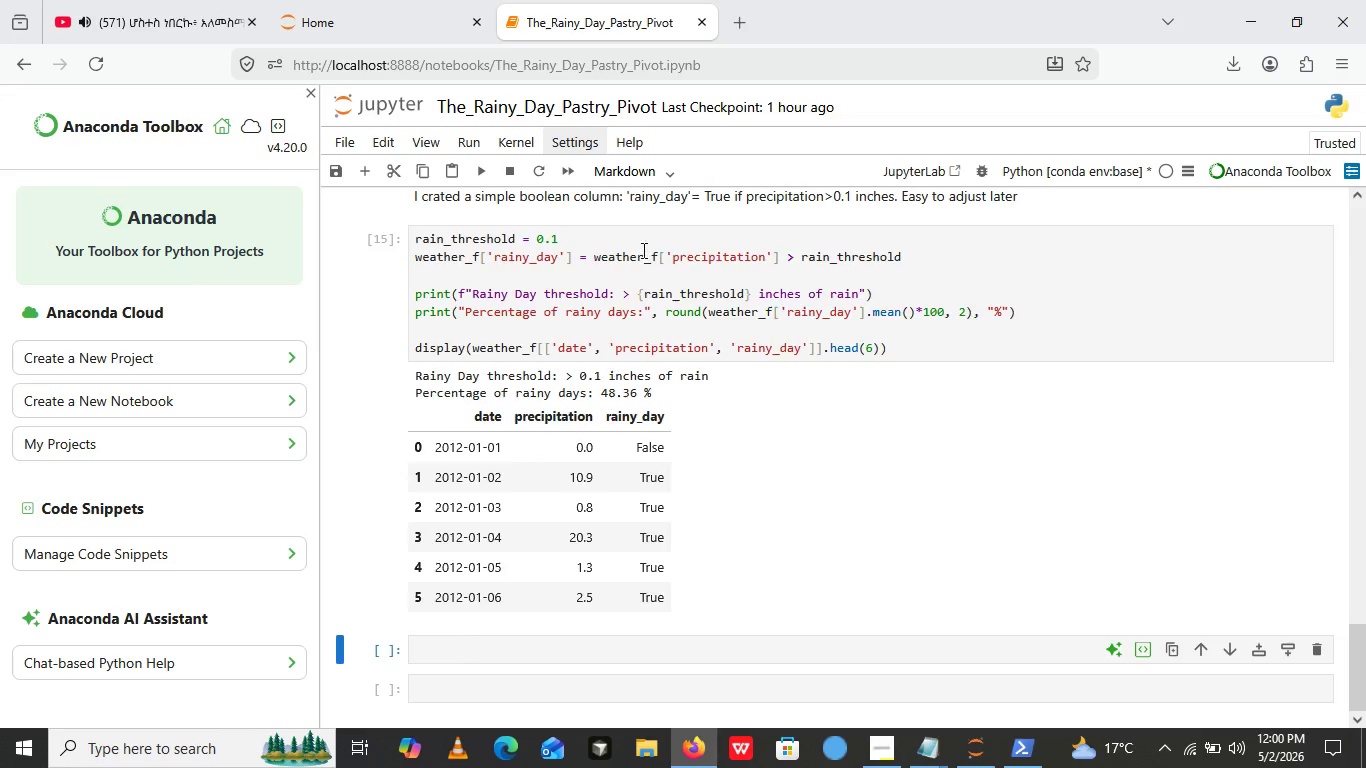 
left_click([643, 241])
 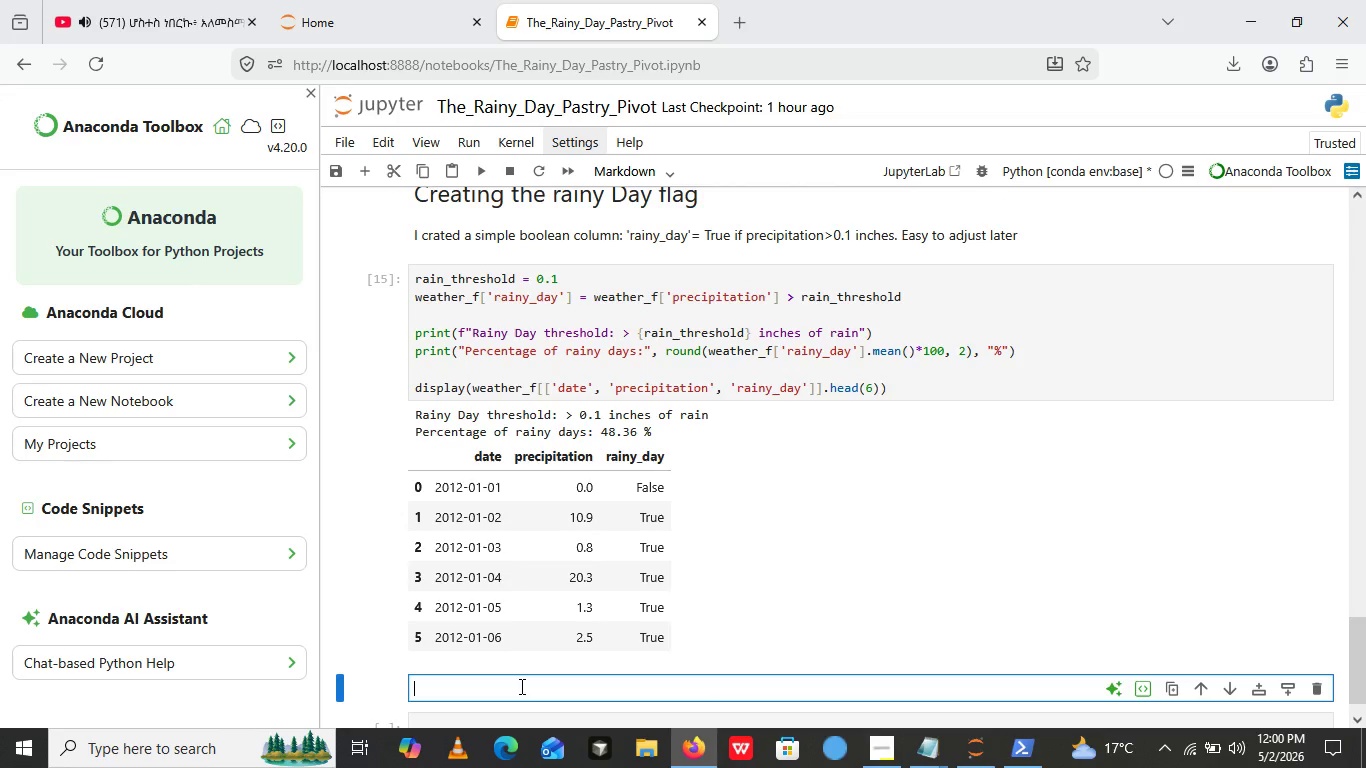 
left_click([520, 686])
 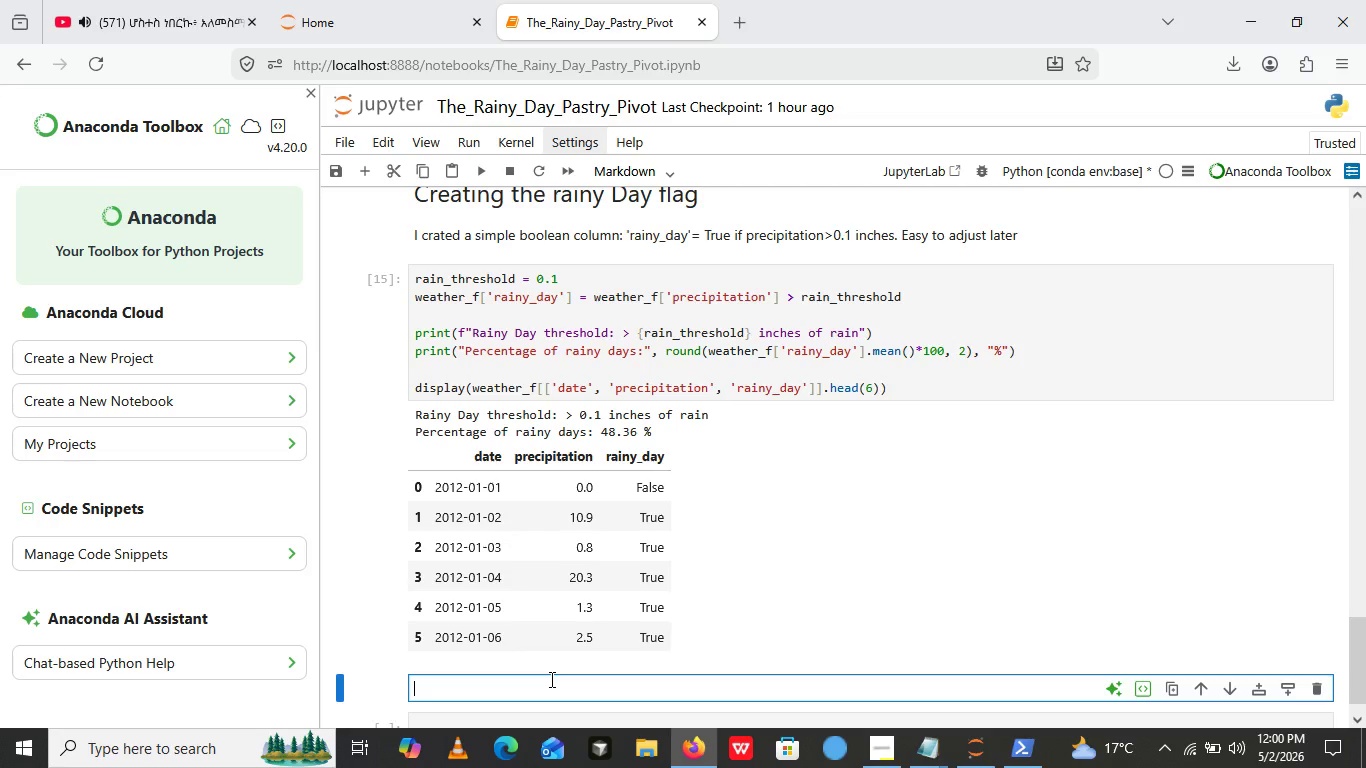 
key(Shift+4)
 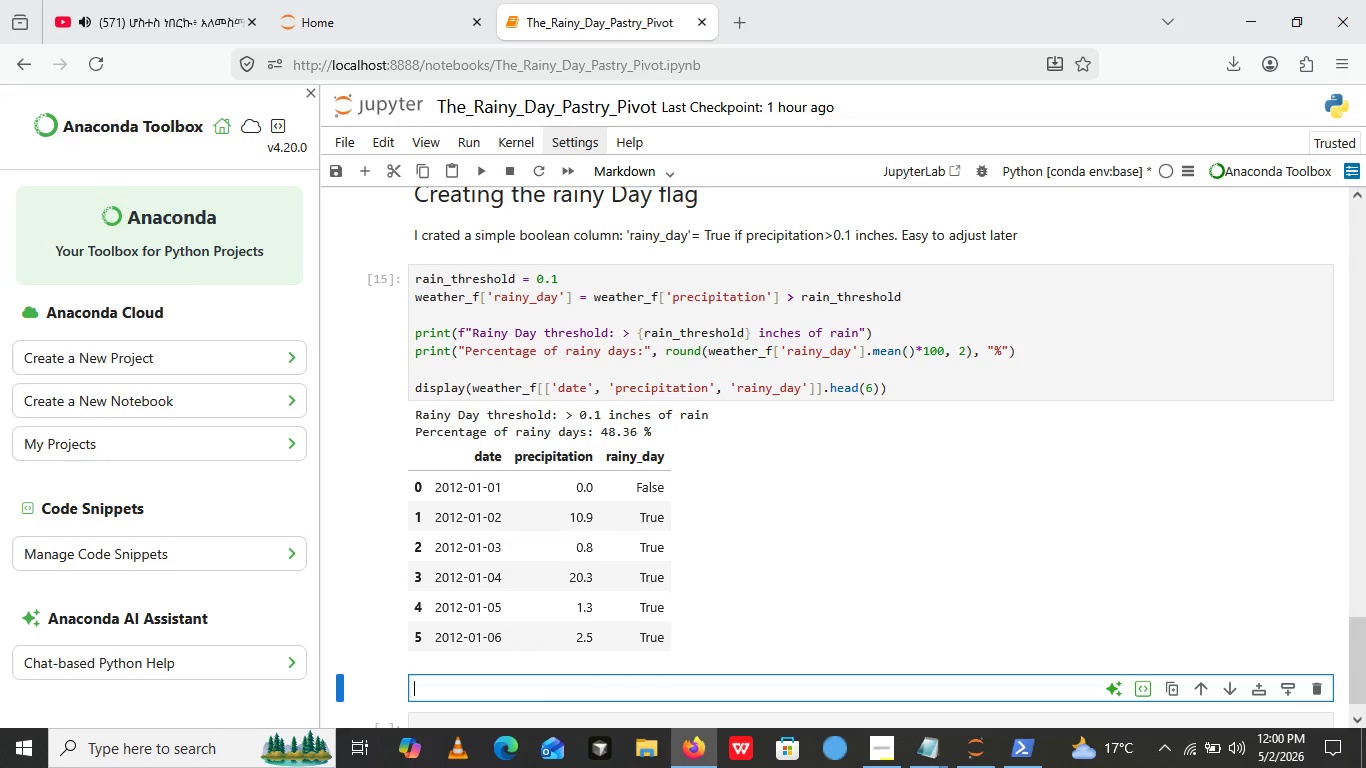 
key(Backspace)
 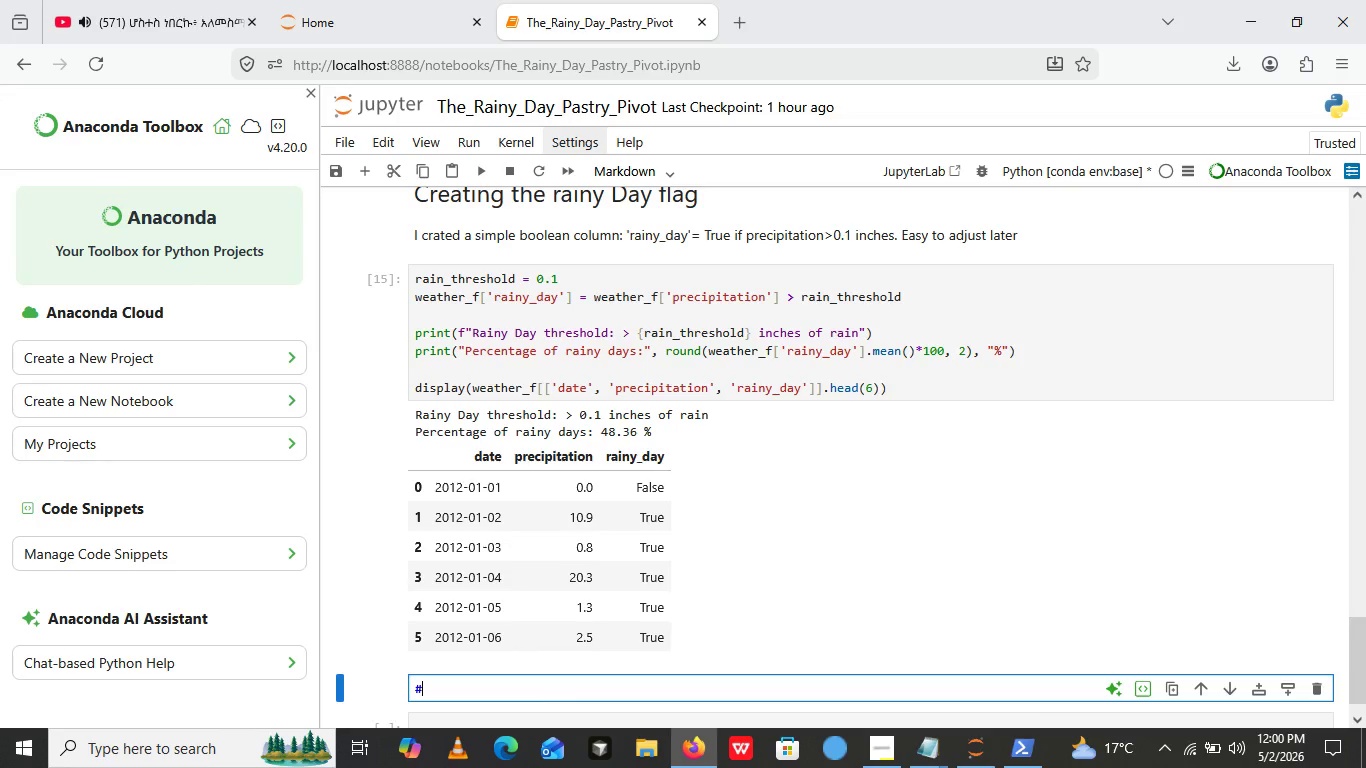 
key(Shift+3)
 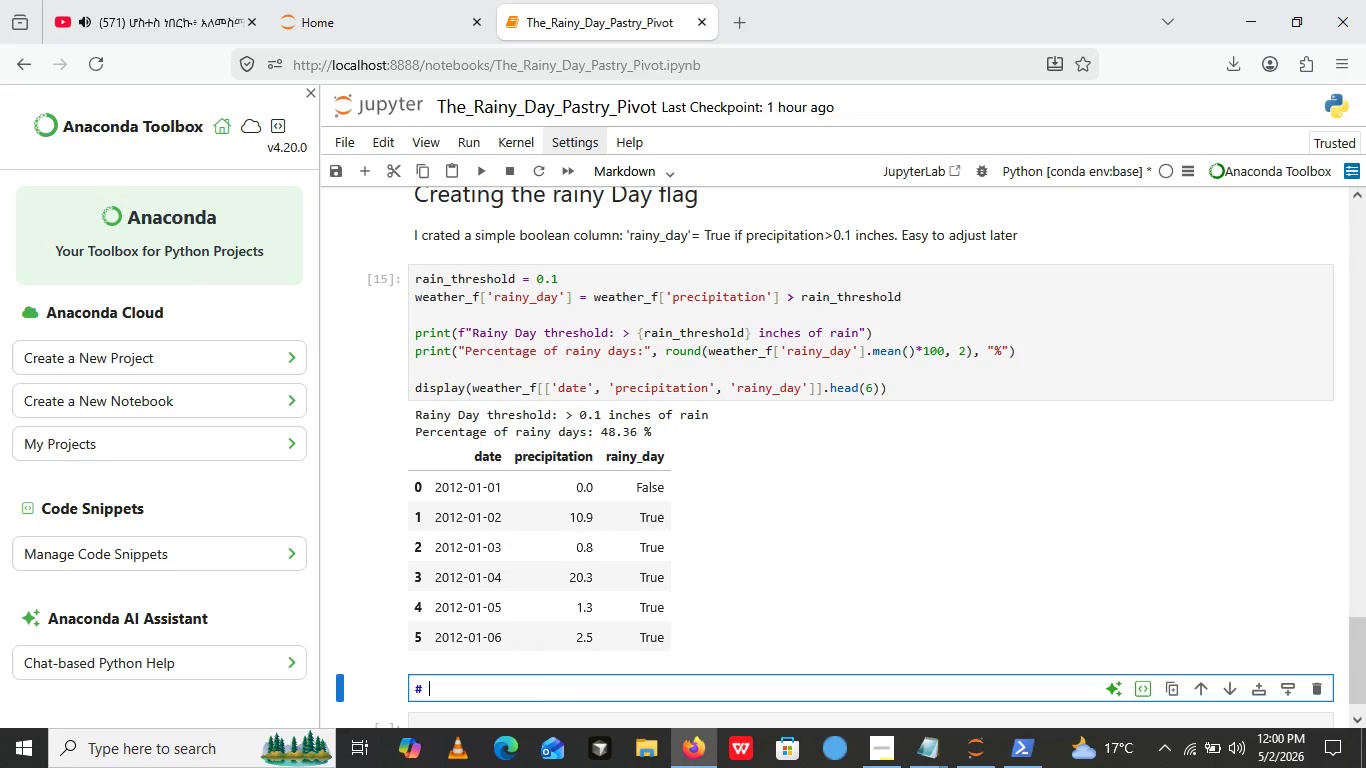 
key(Space)
 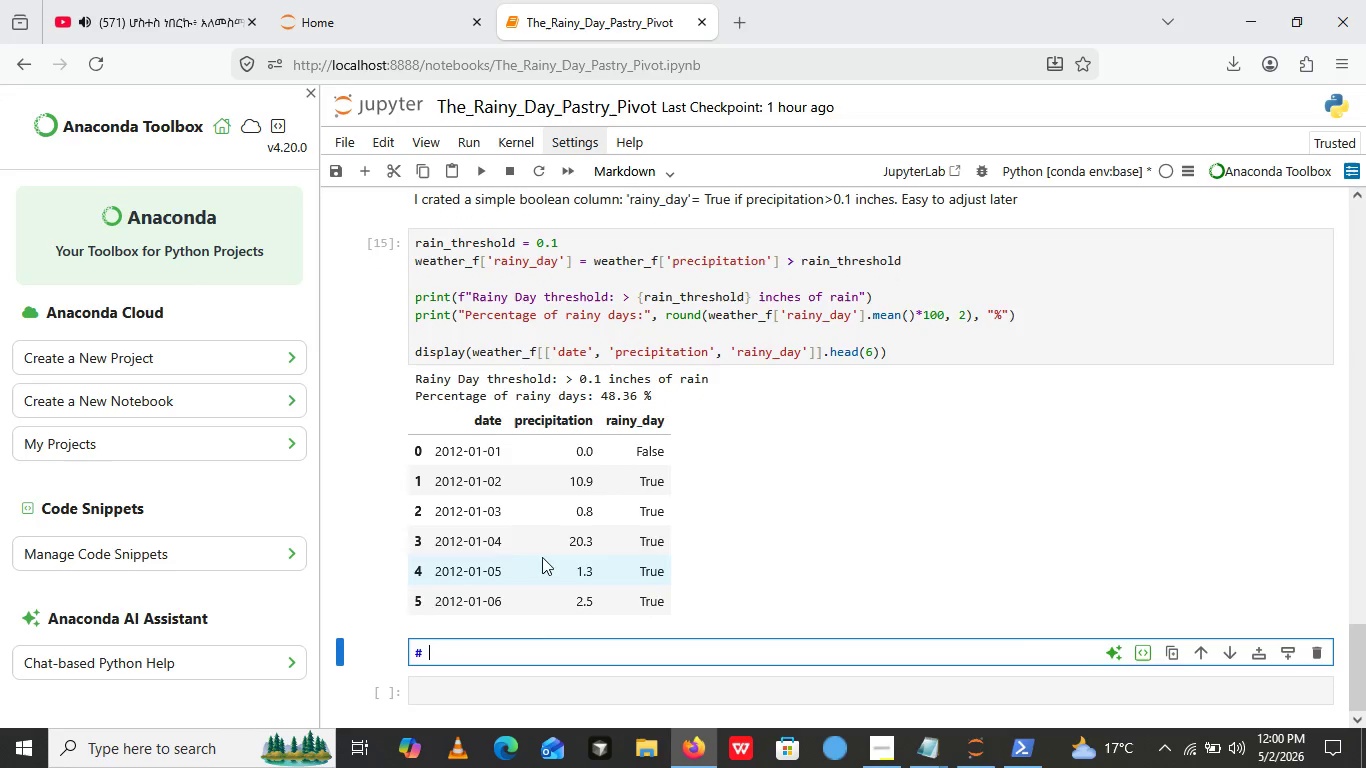 
scroll: coordinate [523, 583], scroll_direction: down, amount: 2.0
 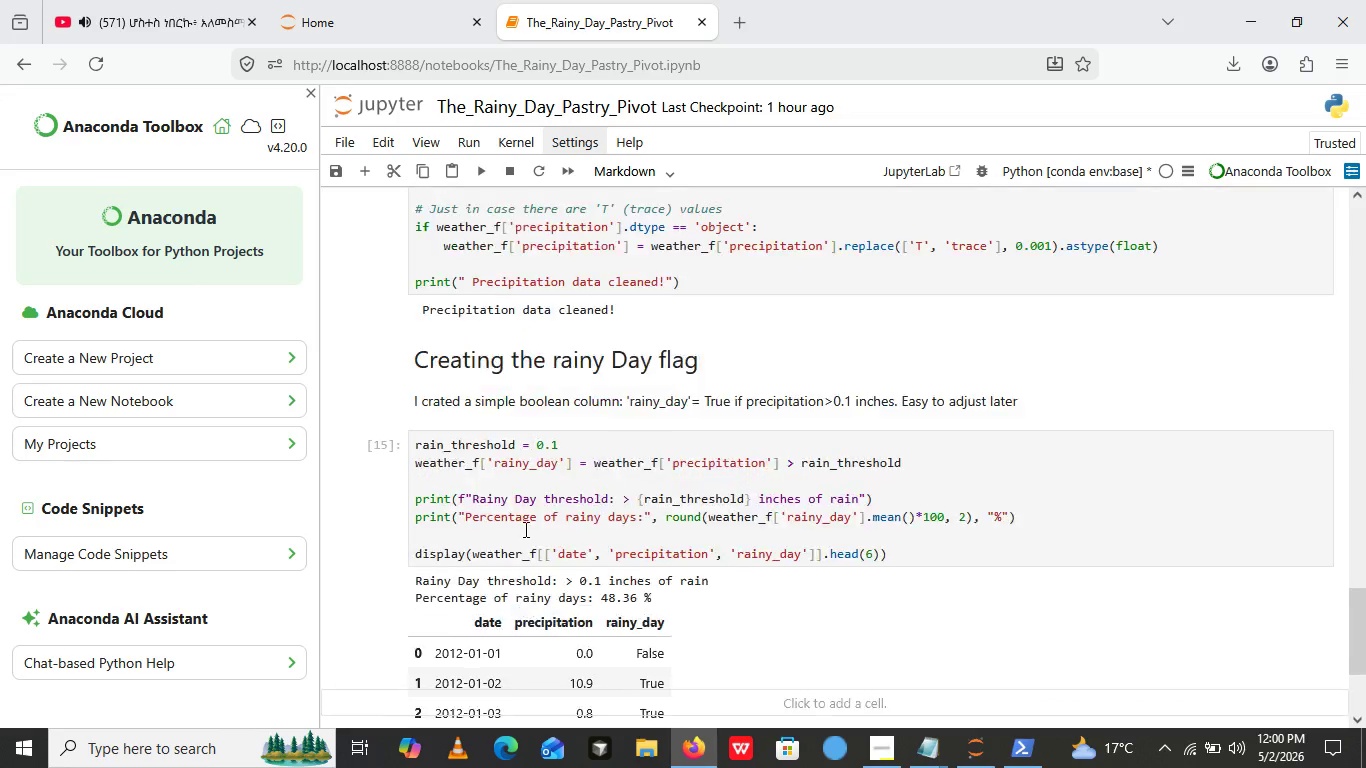 
scroll: coordinate [524, 529], scroll_direction: up, amount: 1.0
 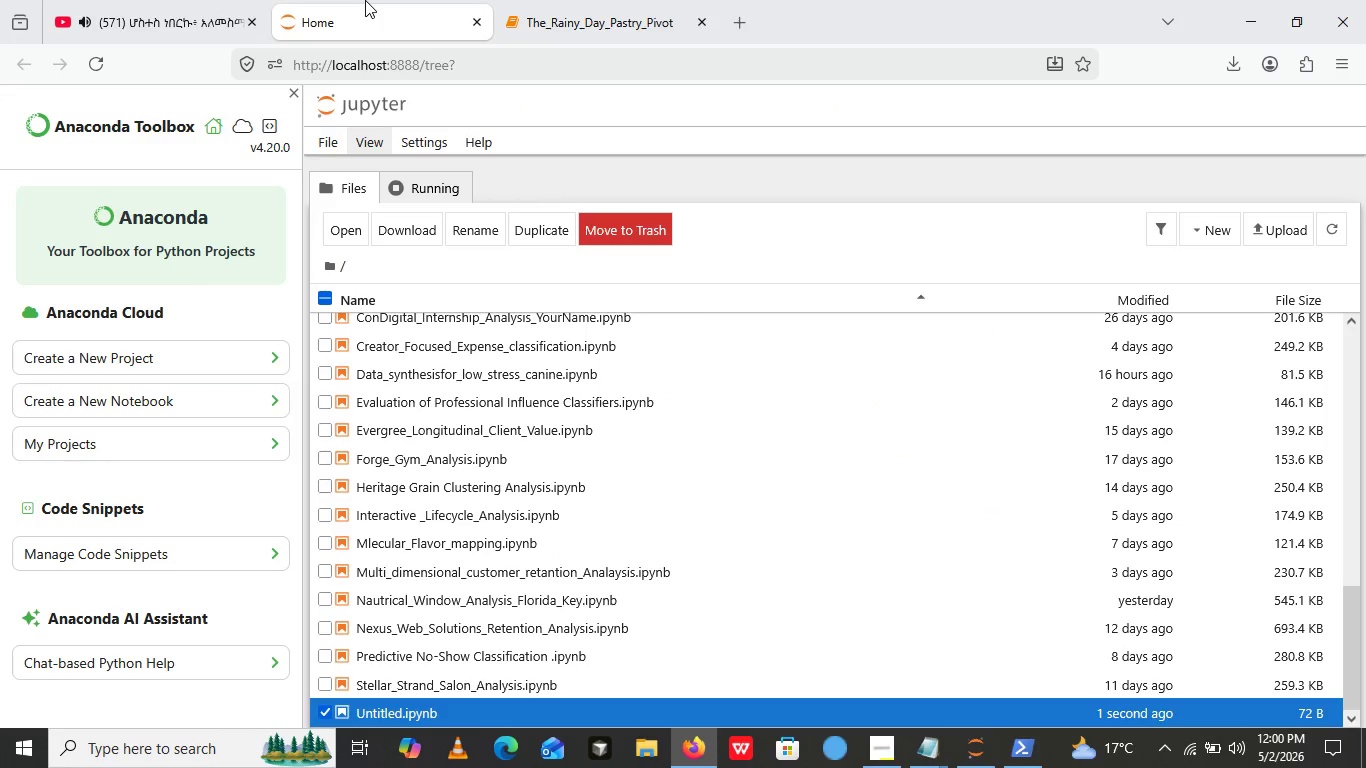 
left_click([365, 0])
 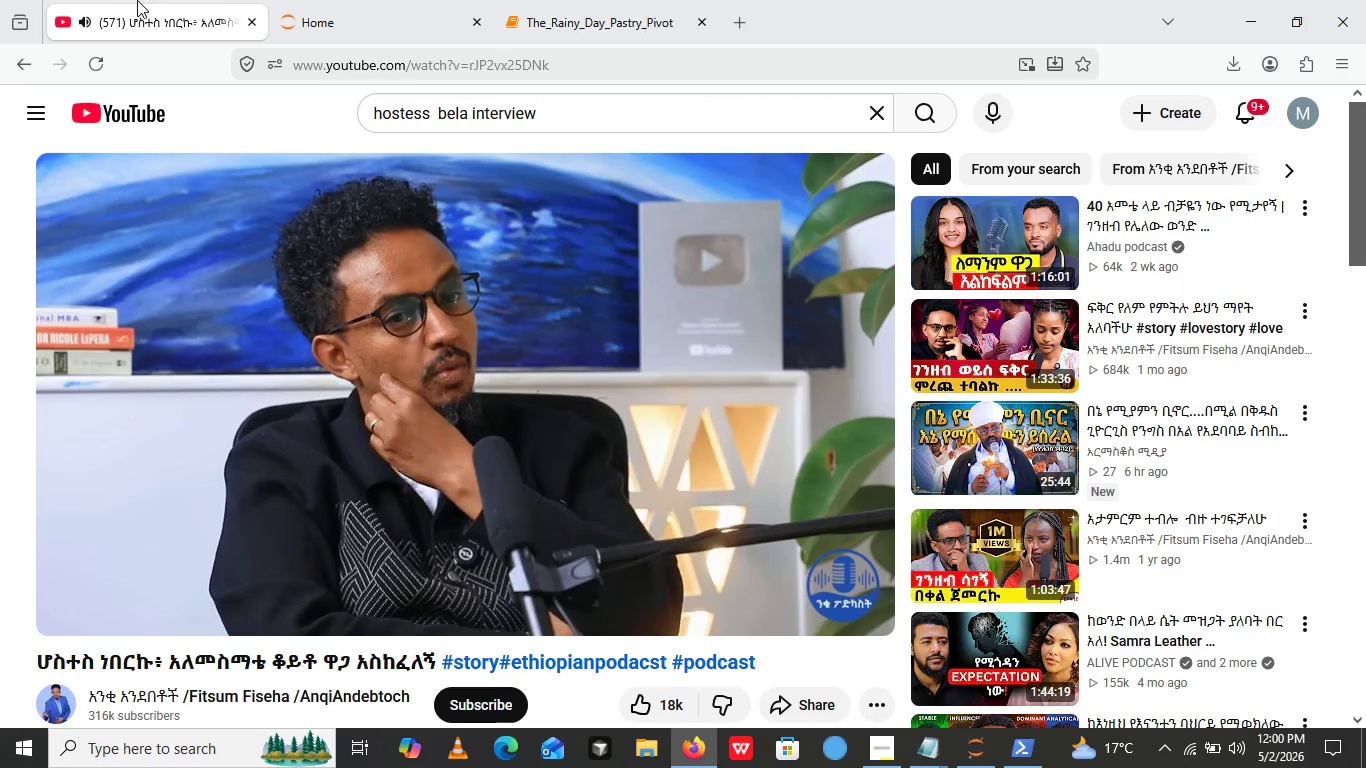 
left_click([132, 0])
 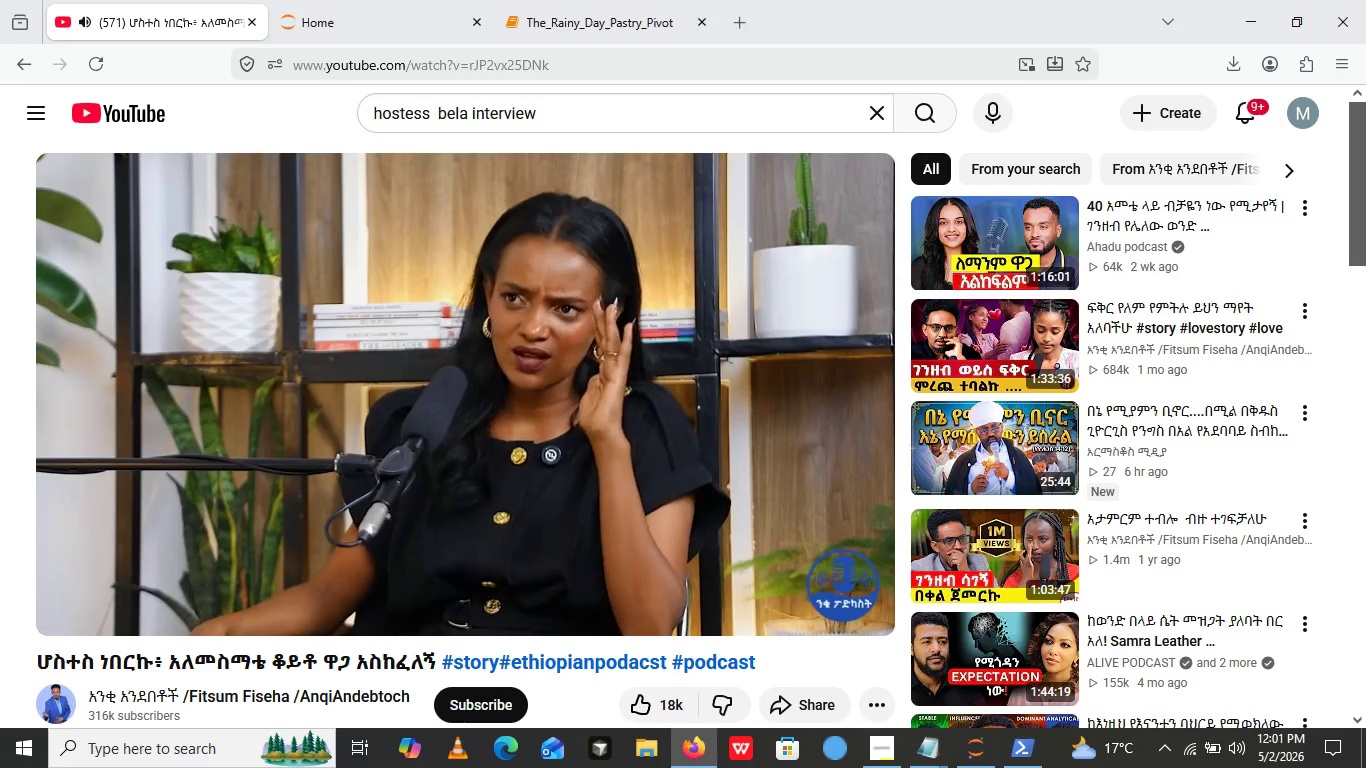 
wait(18.72)
 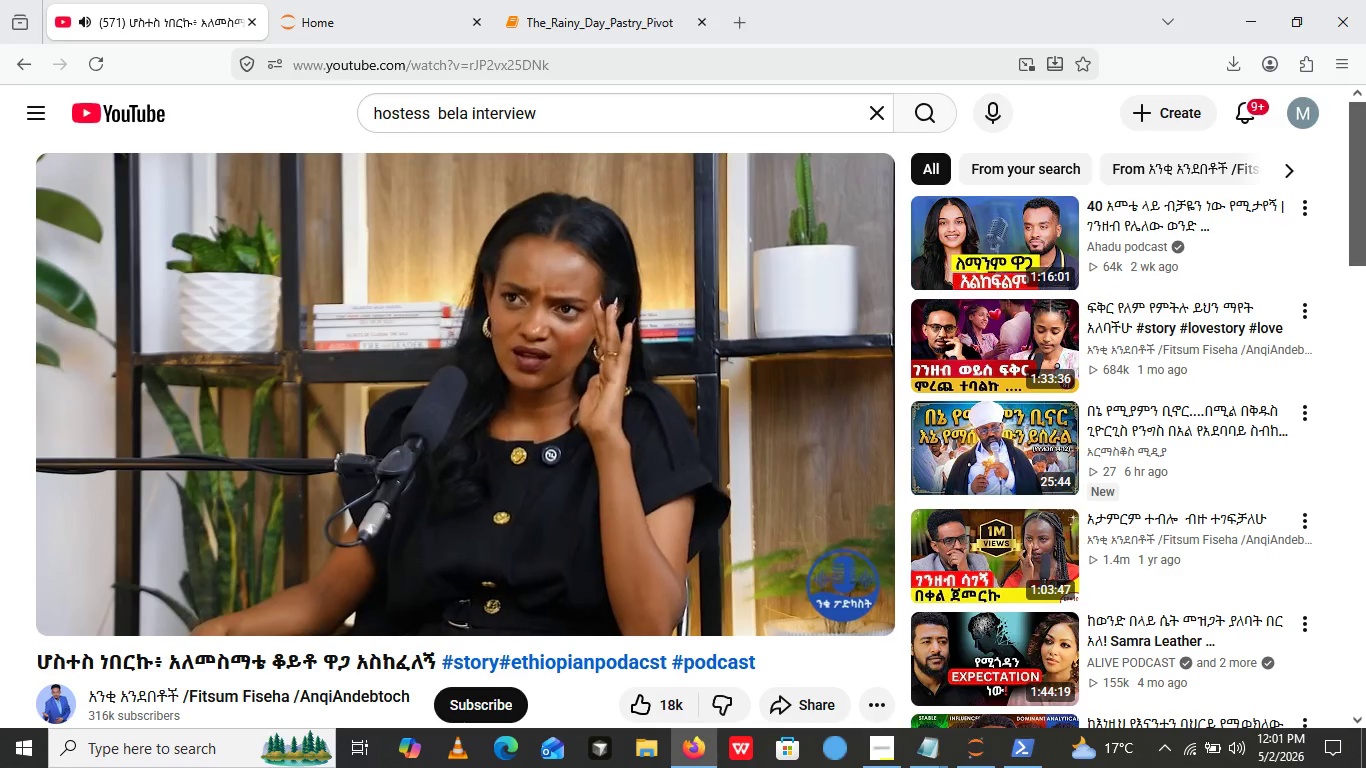 
left_click([633, 0])
 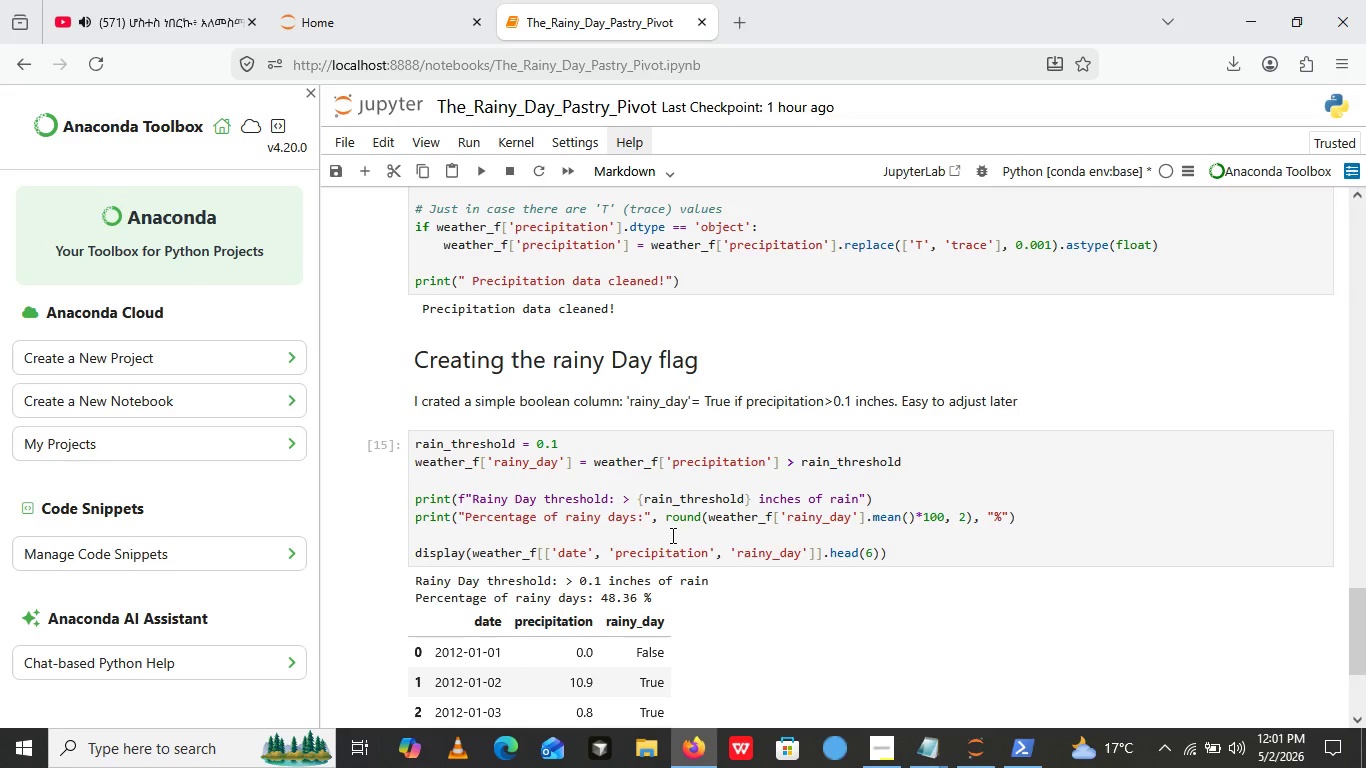 
wait(40.97)
 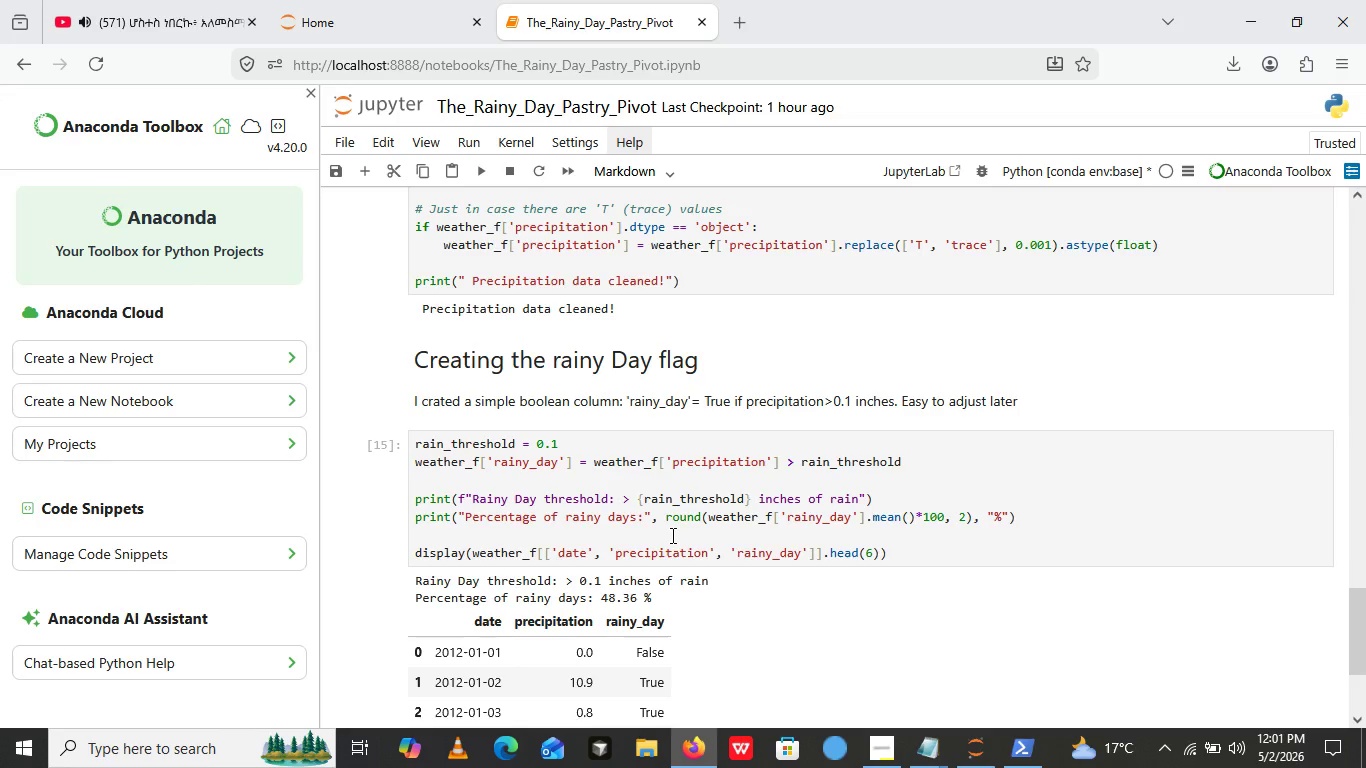 
scroll: coordinate [708, 506], scroll_direction: up, amount: 10.0
 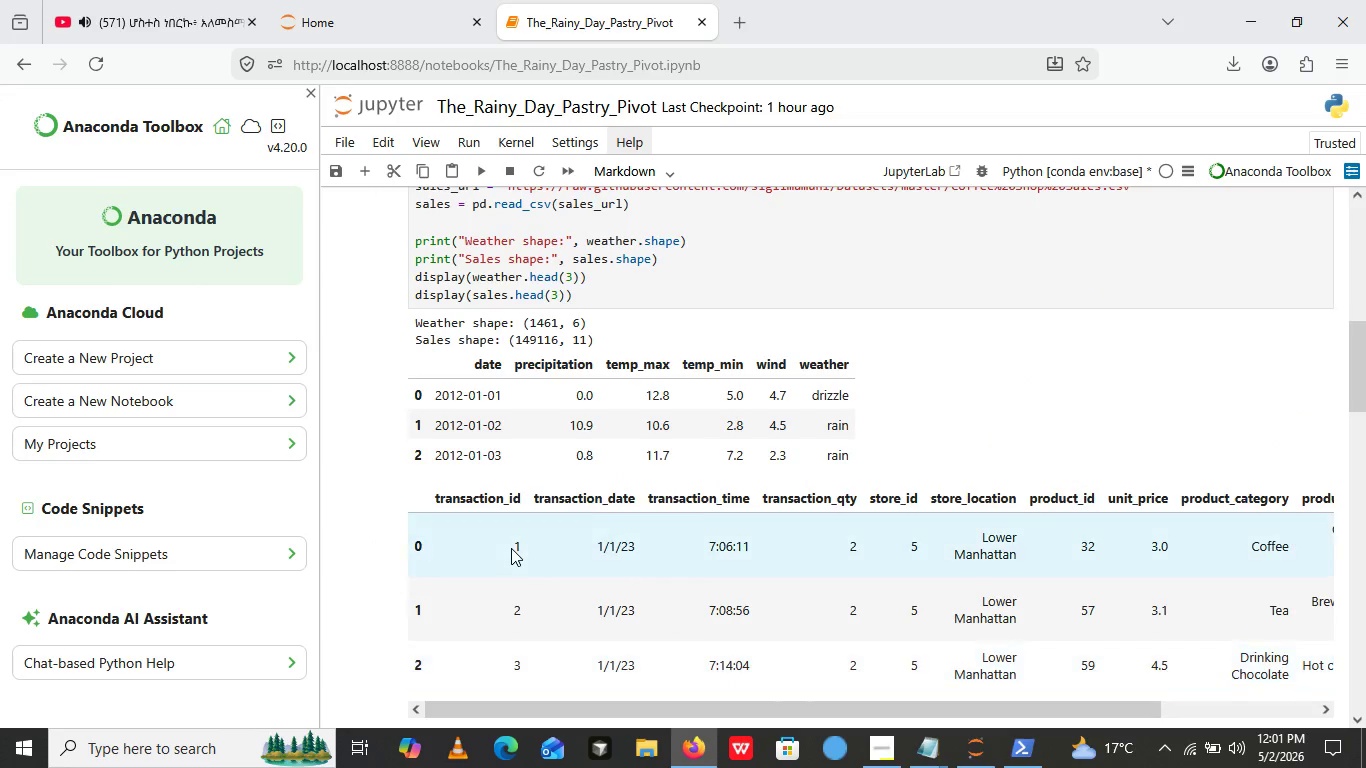 
scroll: coordinate [518, 564], scroll_direction: none, amount: 0.0
 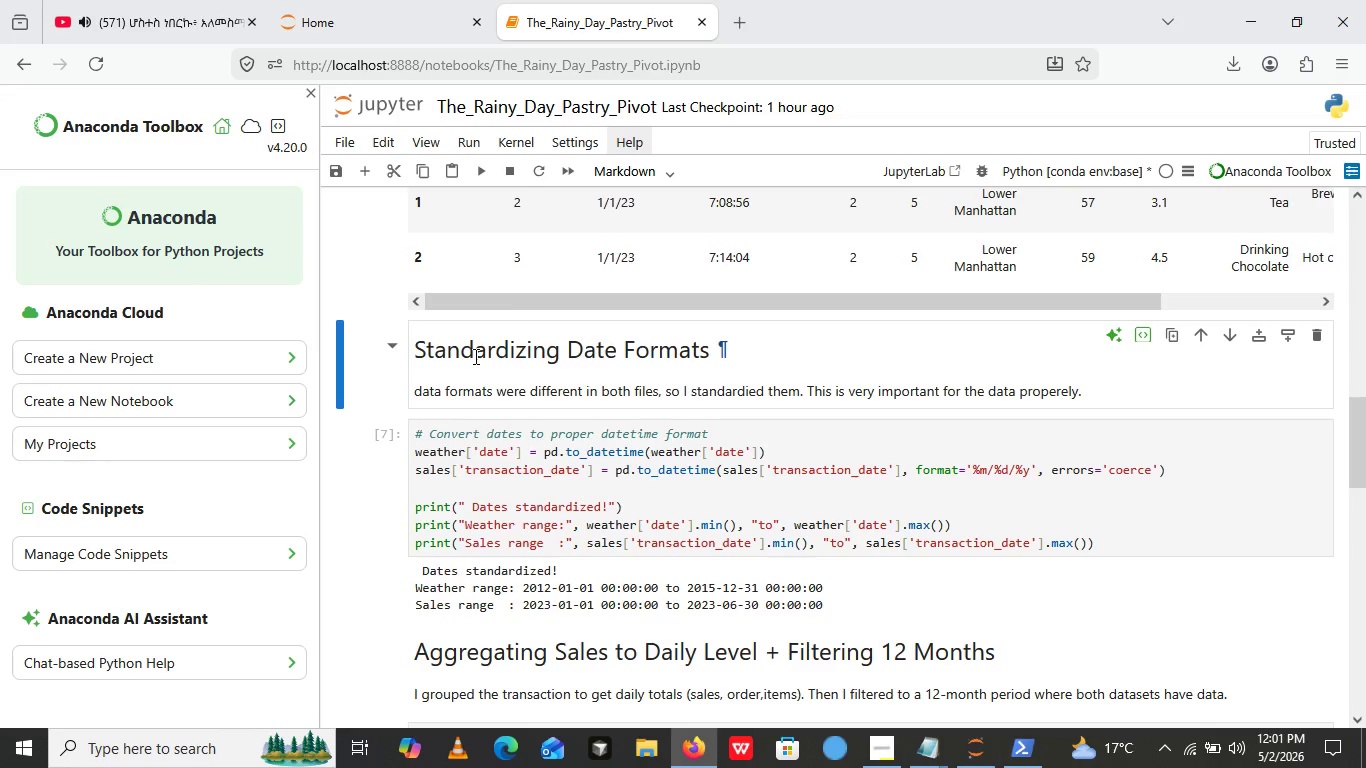 
double_click([474, 356])
 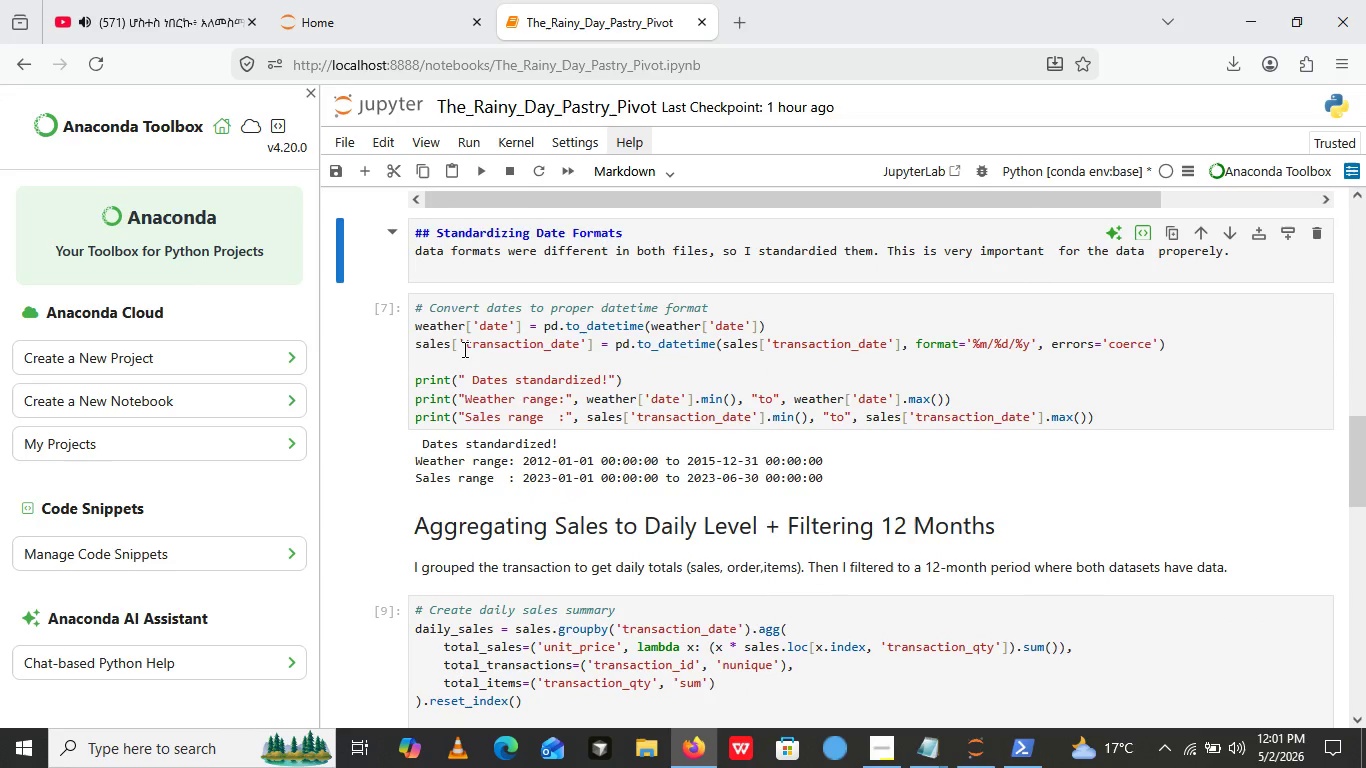 
scroll: coordinate [463, 349], scroll_direction: down, amount: 1.0
 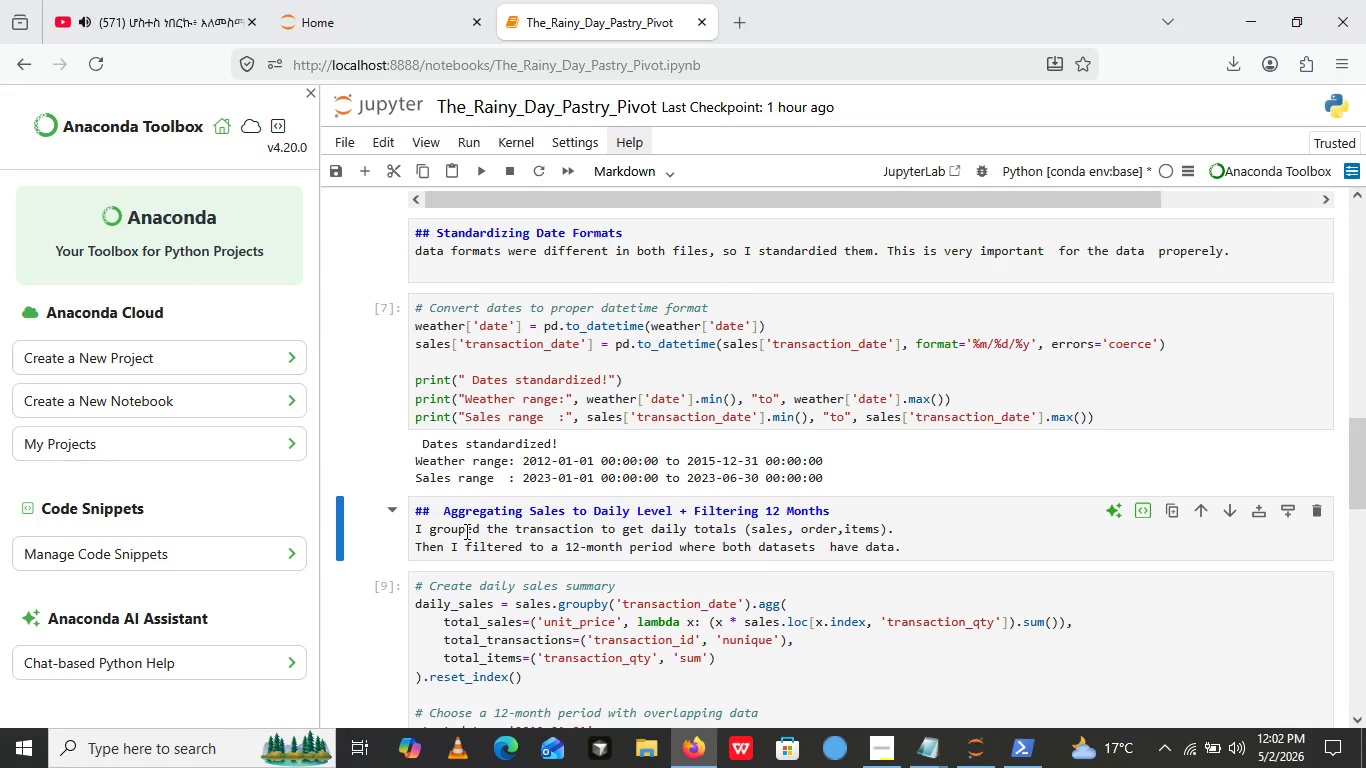 
double_click([465, 531])
 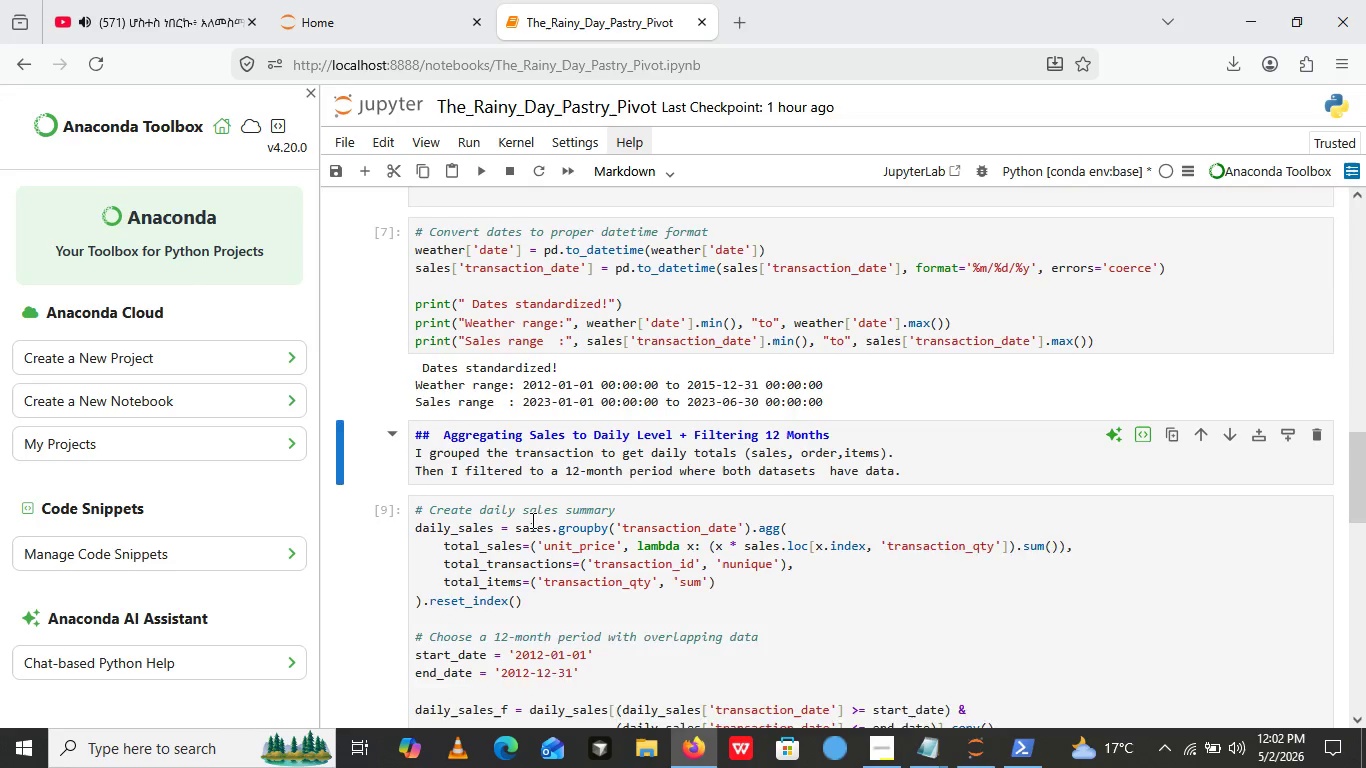 
scroll: coordinate [531, 520], scroll_direction: down, amount: 2.0
 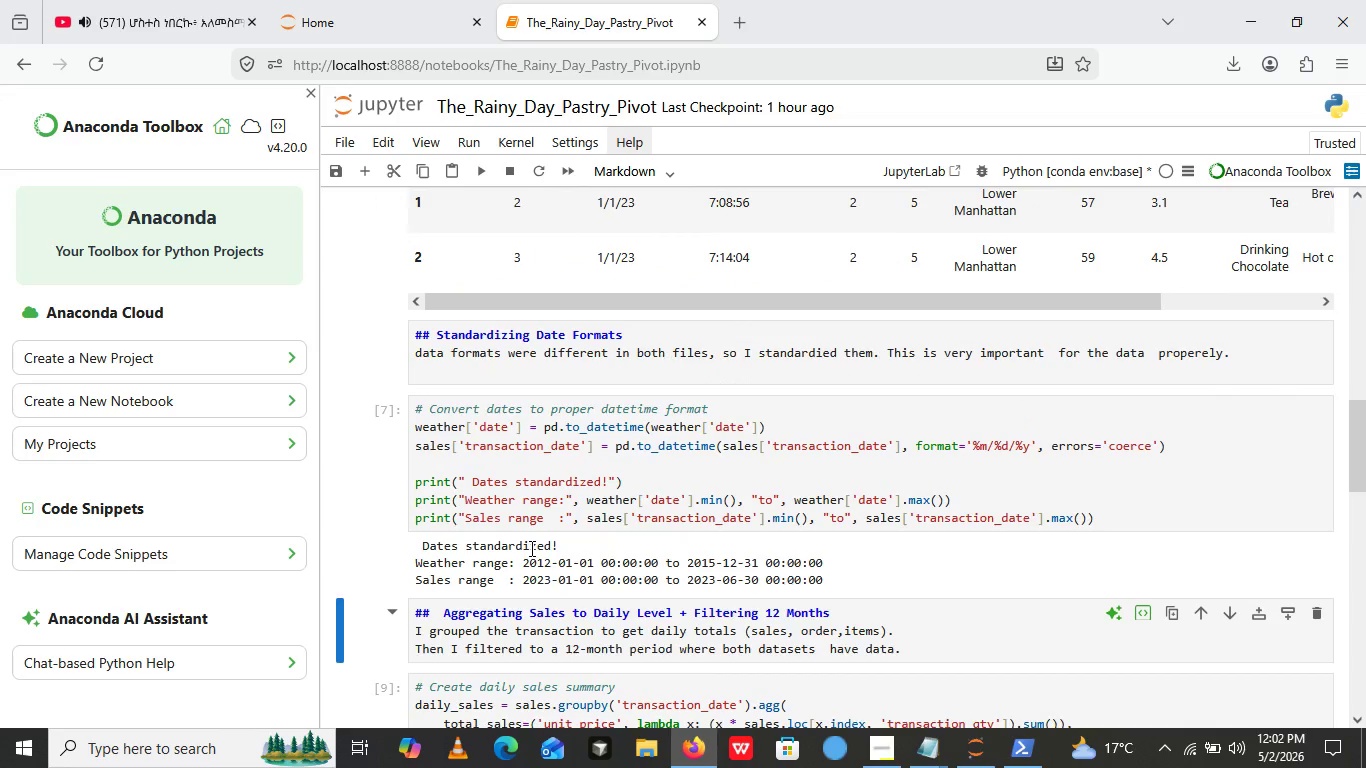 
scroll: coordinate [547, 469], scroll_direction: up, amount: 15.0
 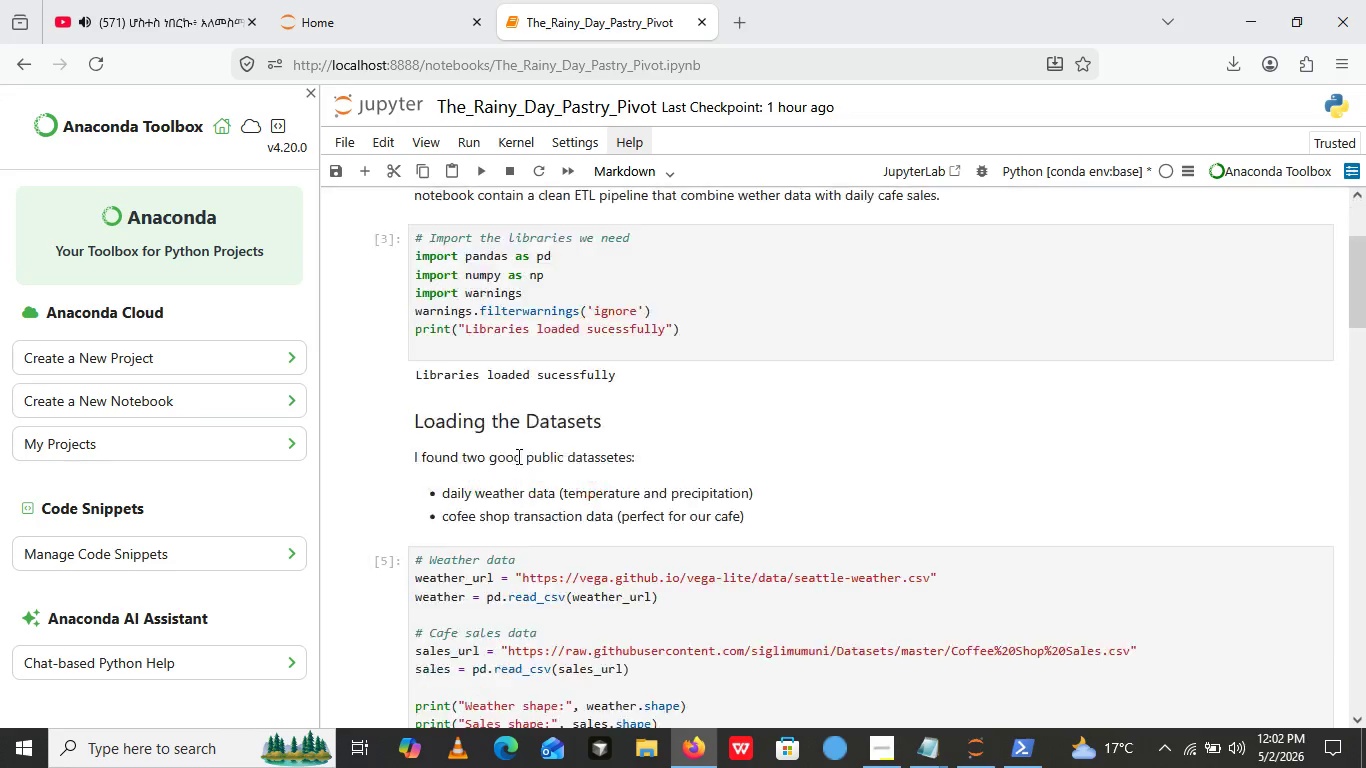 
scroll: coordinate [526, 505], scroll_direction: down, amount: 6.0
 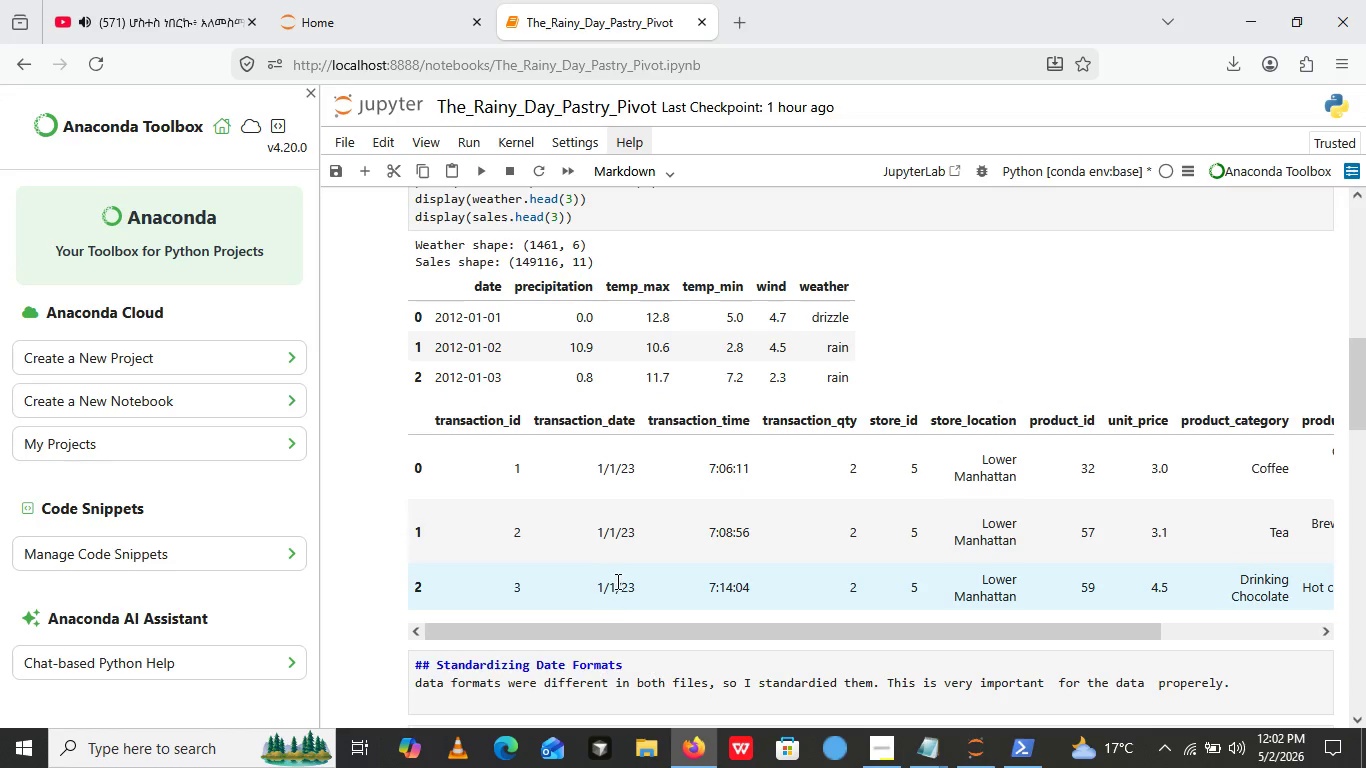 
scroll: coordinate [597, 660], scroll_direction: none, amount: 0.0
 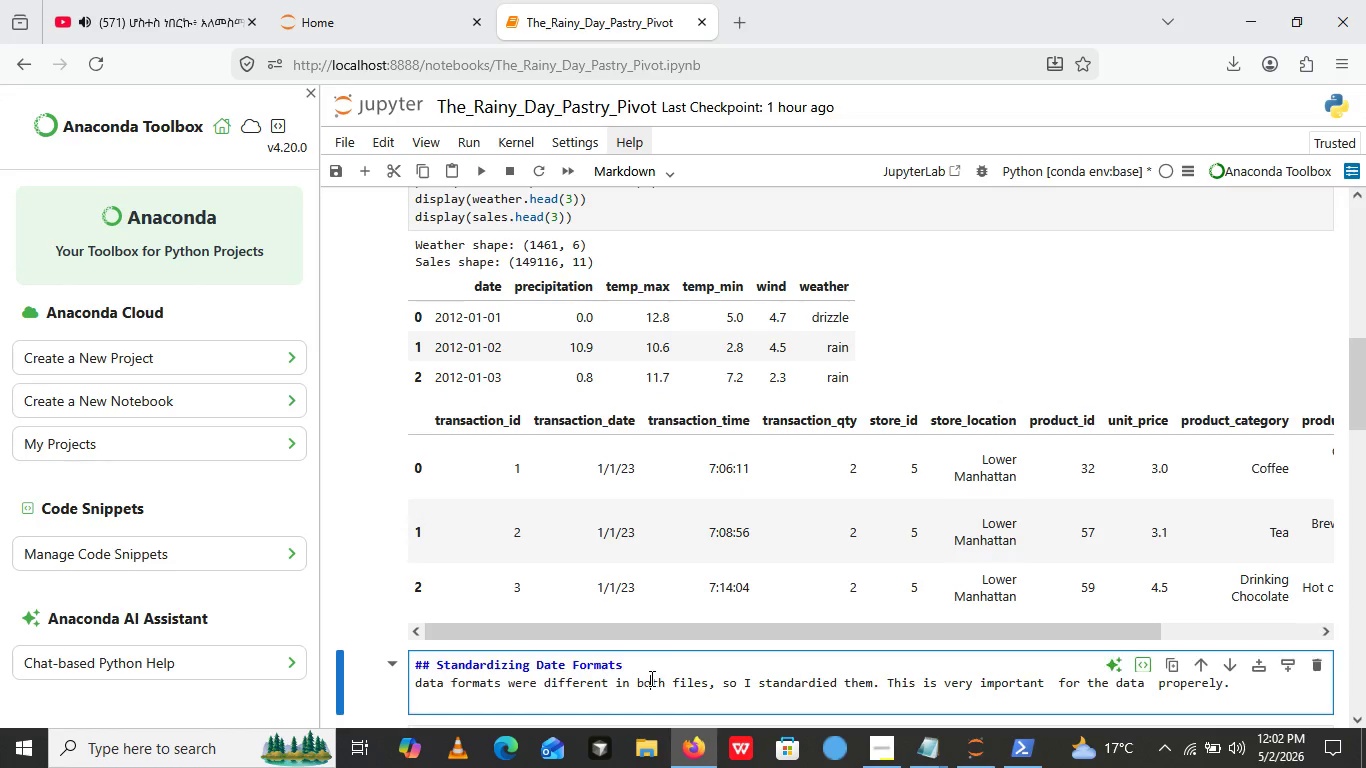 
left_click([650, 678])
 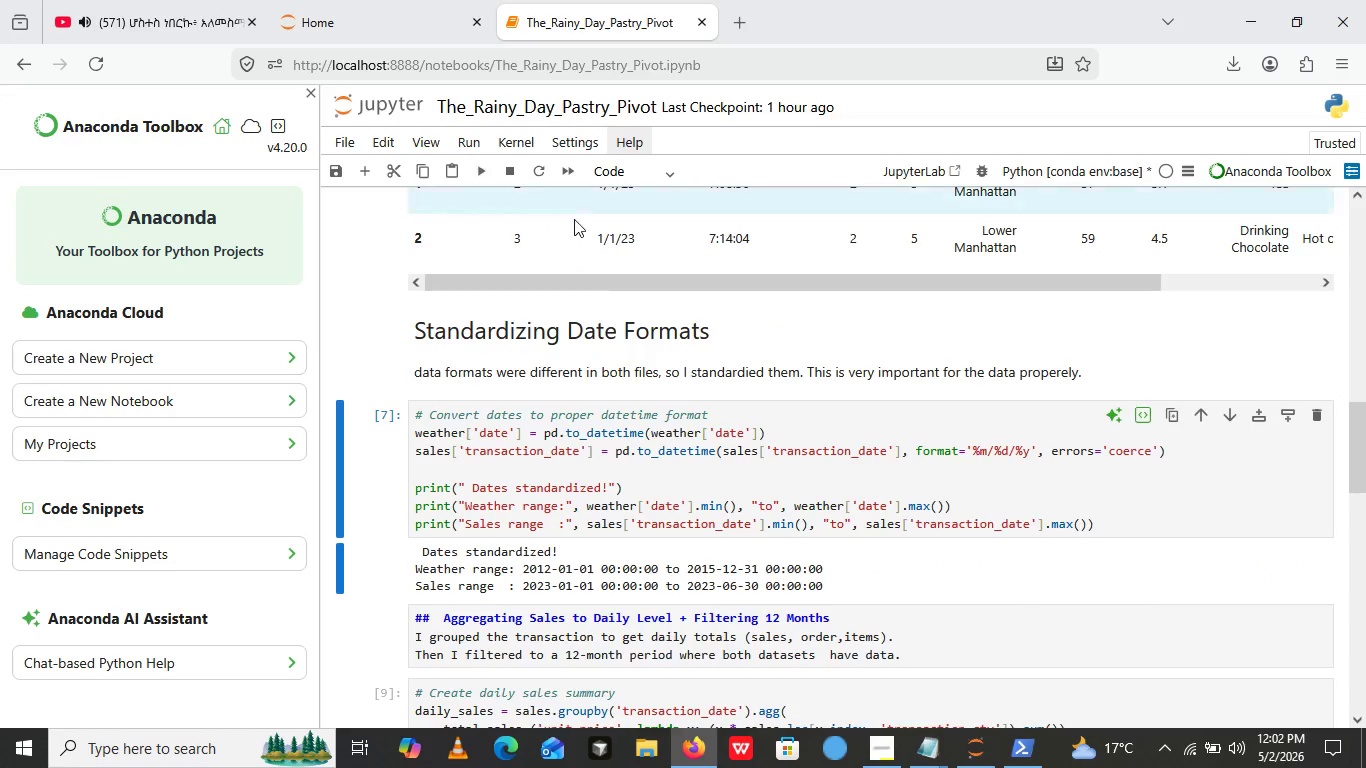 
left_click([483, 177])
 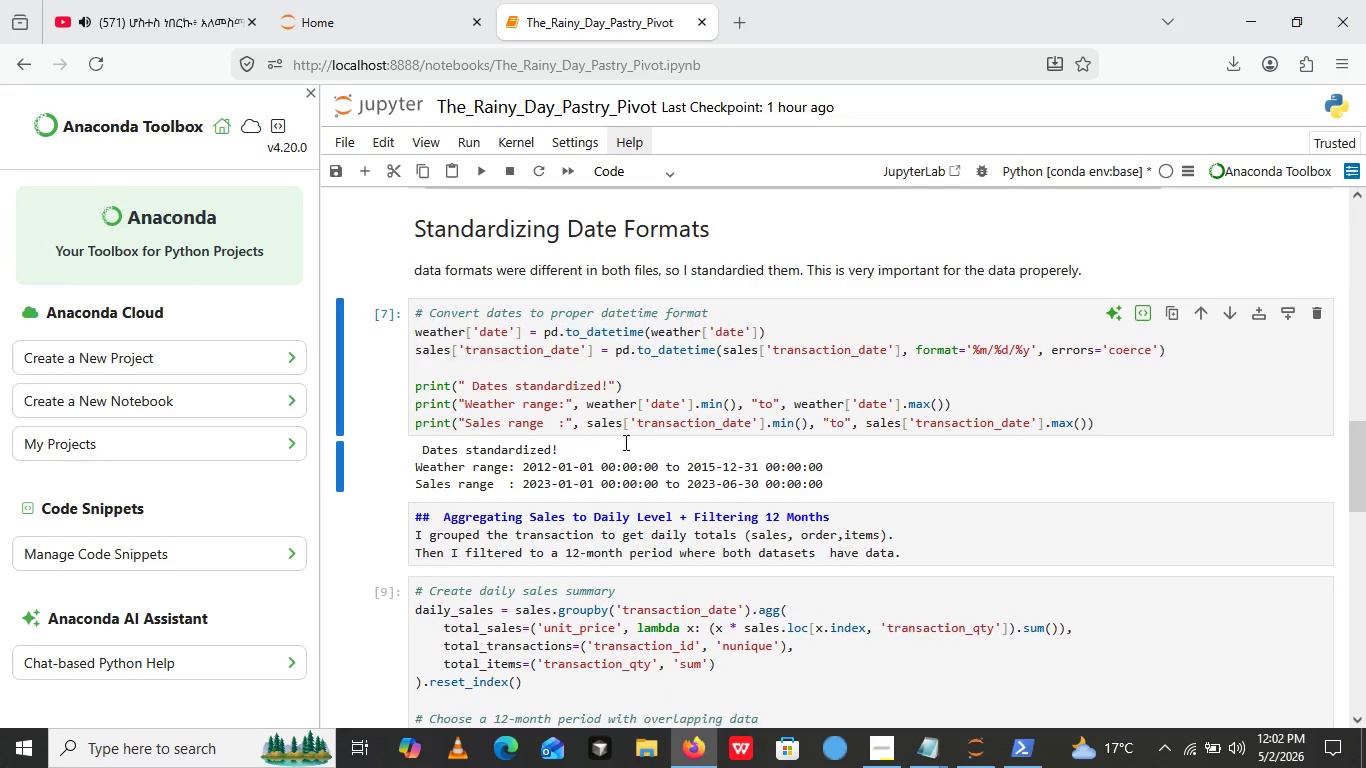 
scroll: coordinate [611, 425], scroll_direction: down, amount: 2.0
 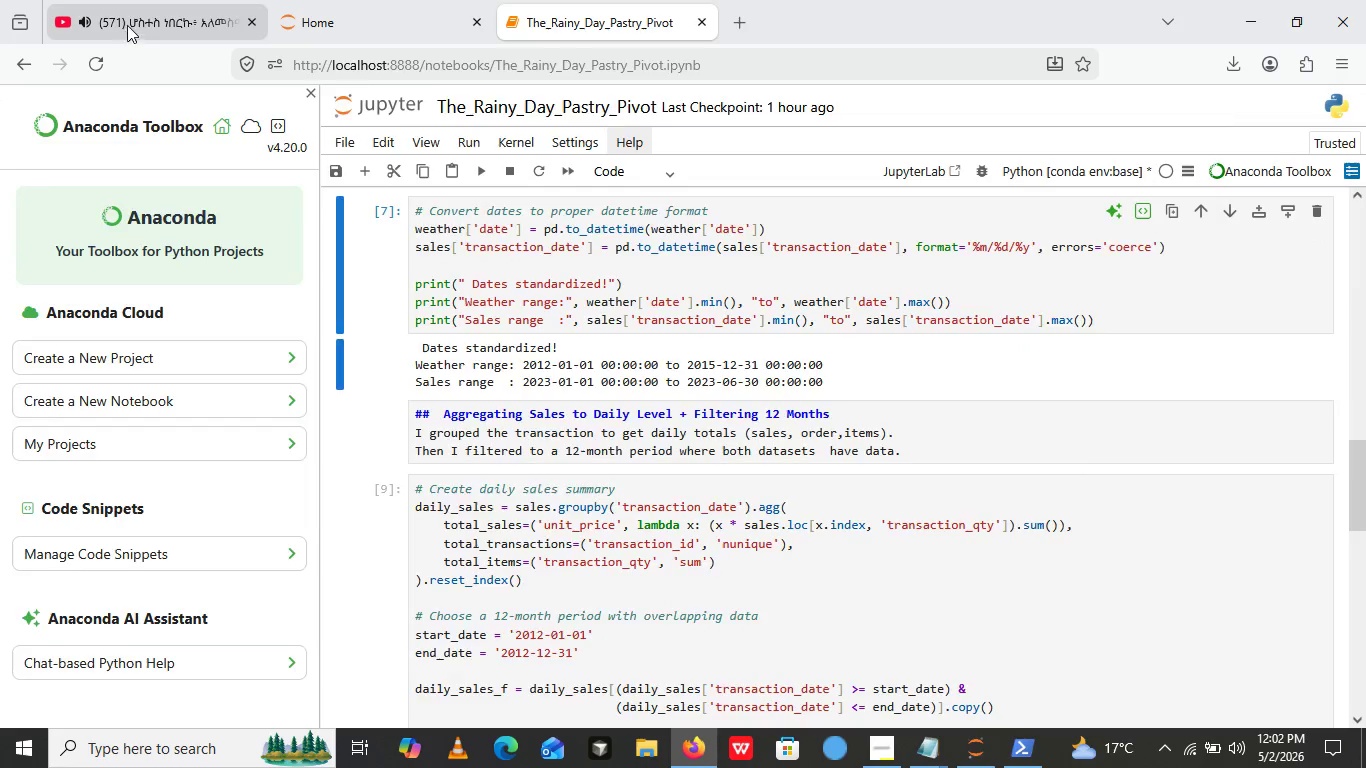 
left_click([128, 23])
 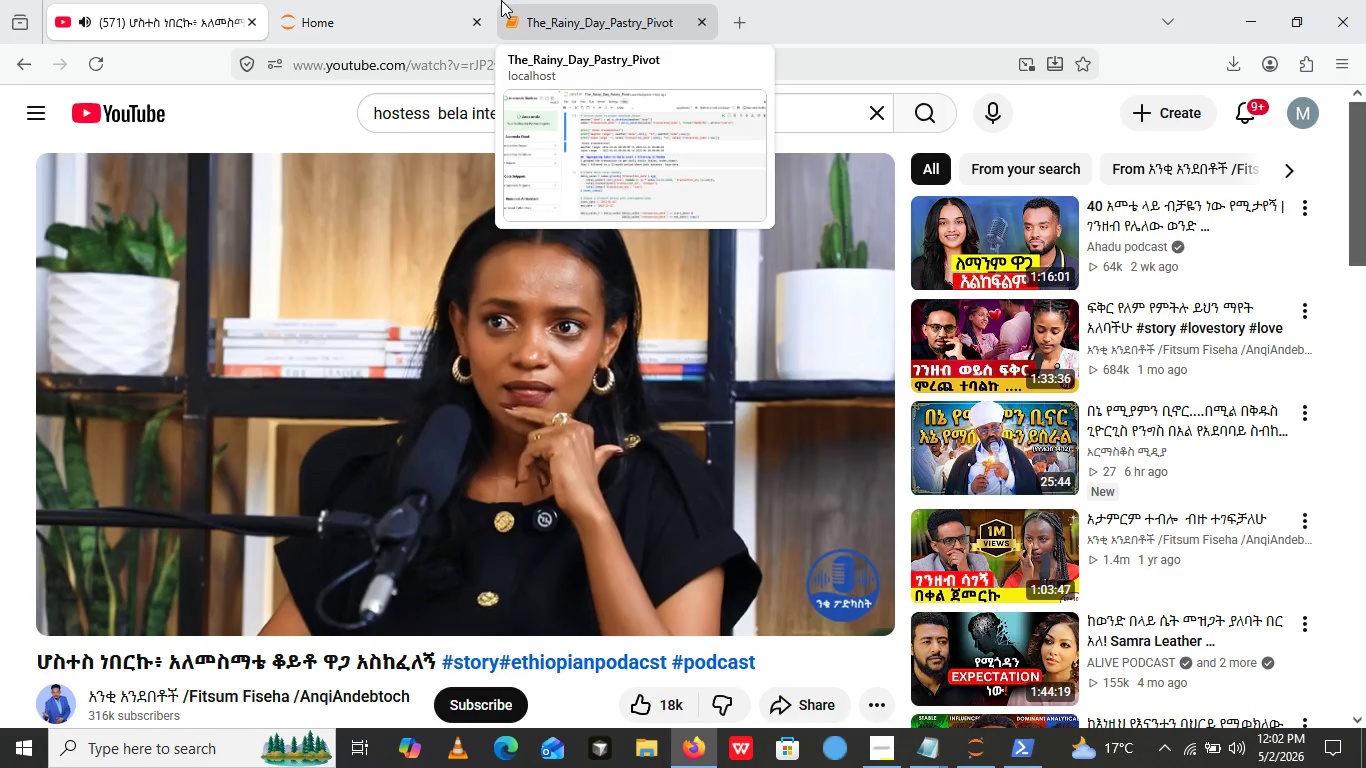 
left_click([501, 0])
 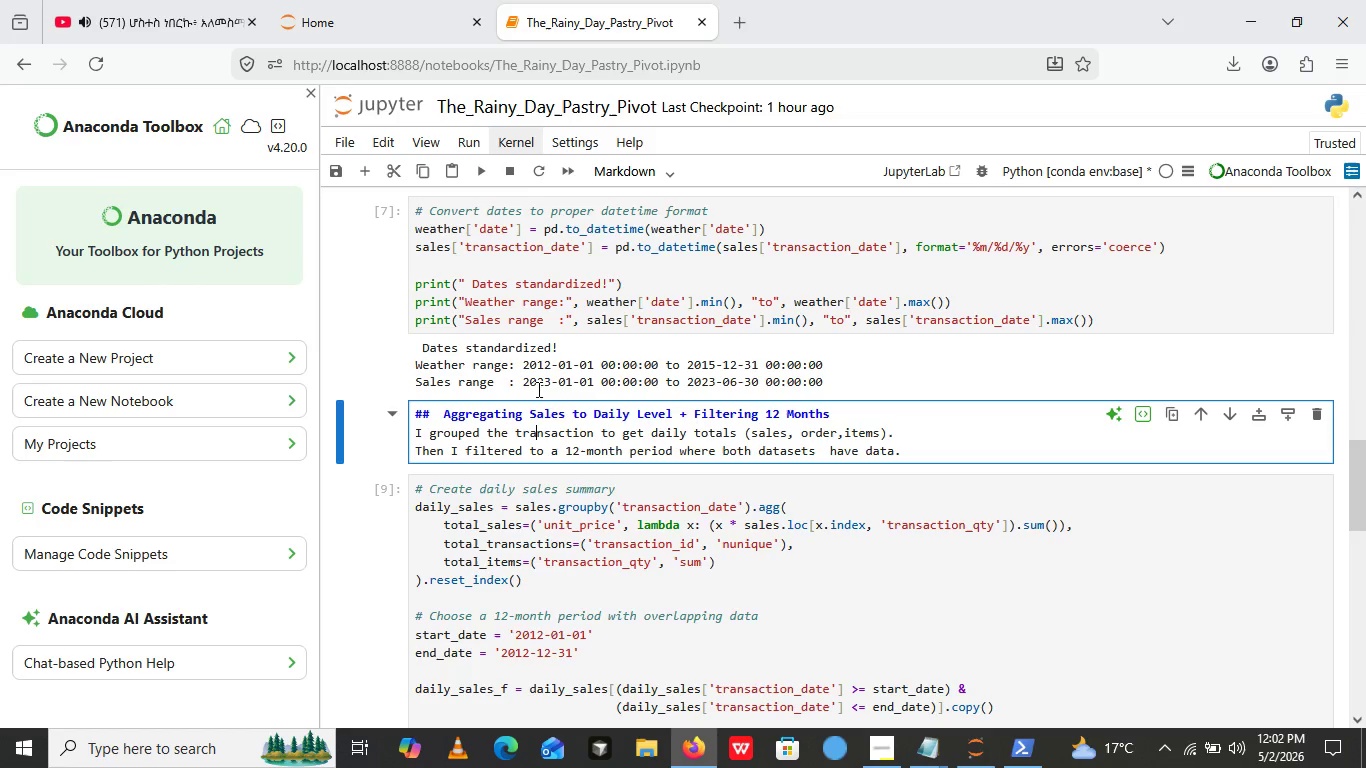 
left_click([538, 428])
 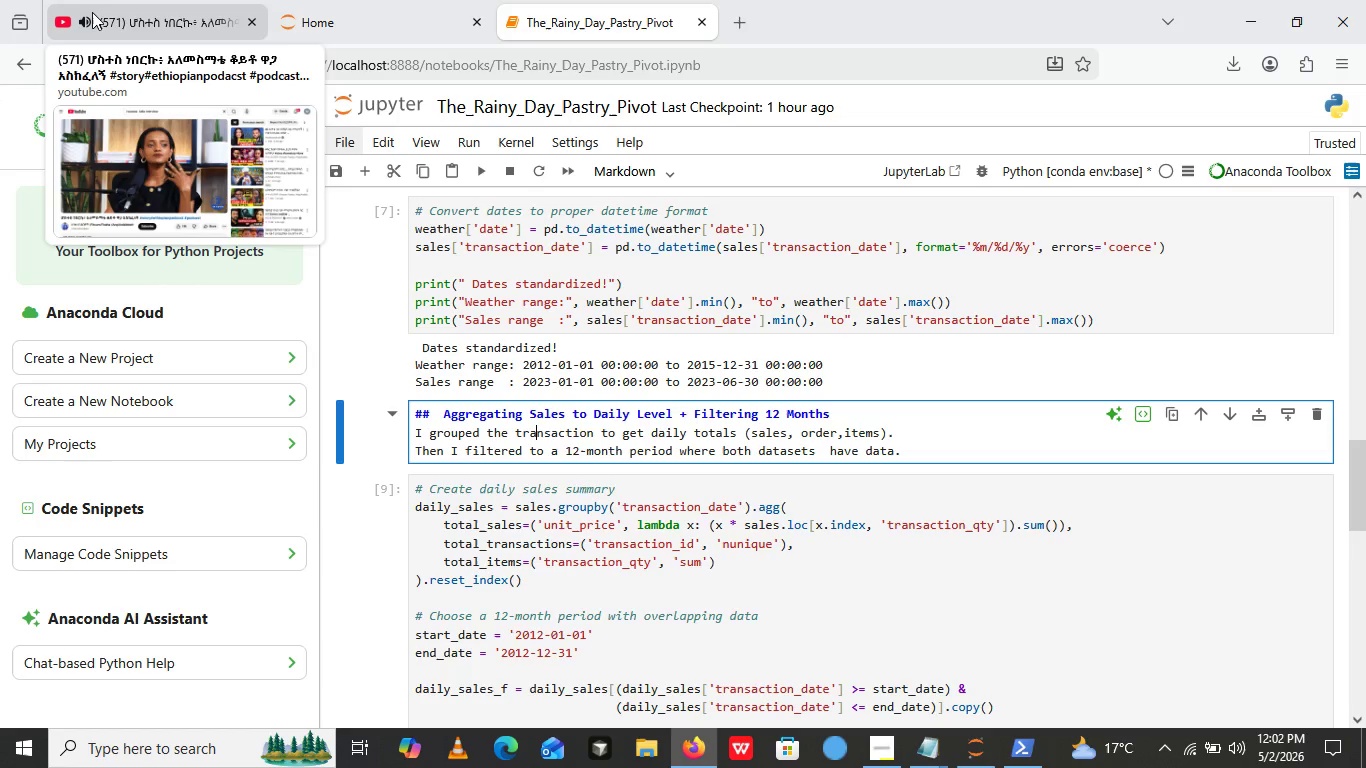 
left_click([92, 12])
 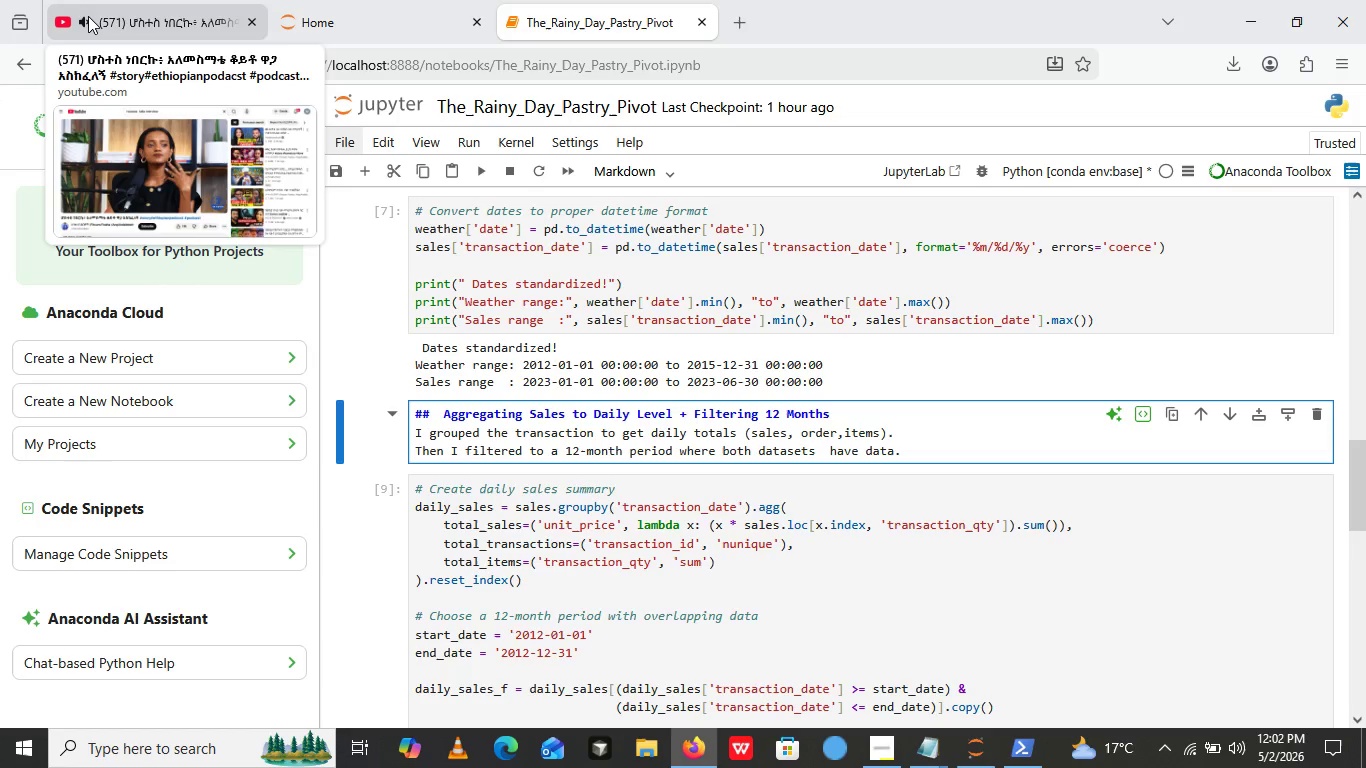 
left_click([88, 16])
 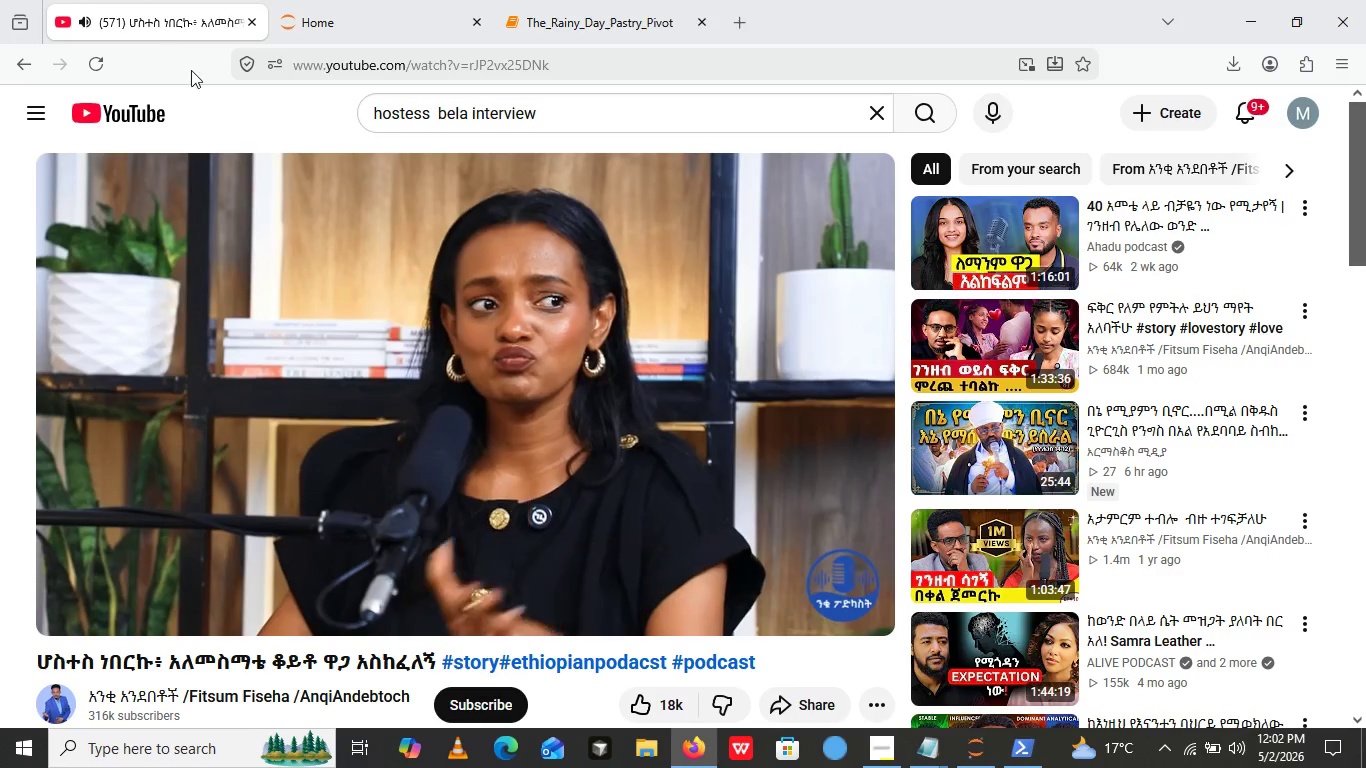 
left_click([146, 19])
 